 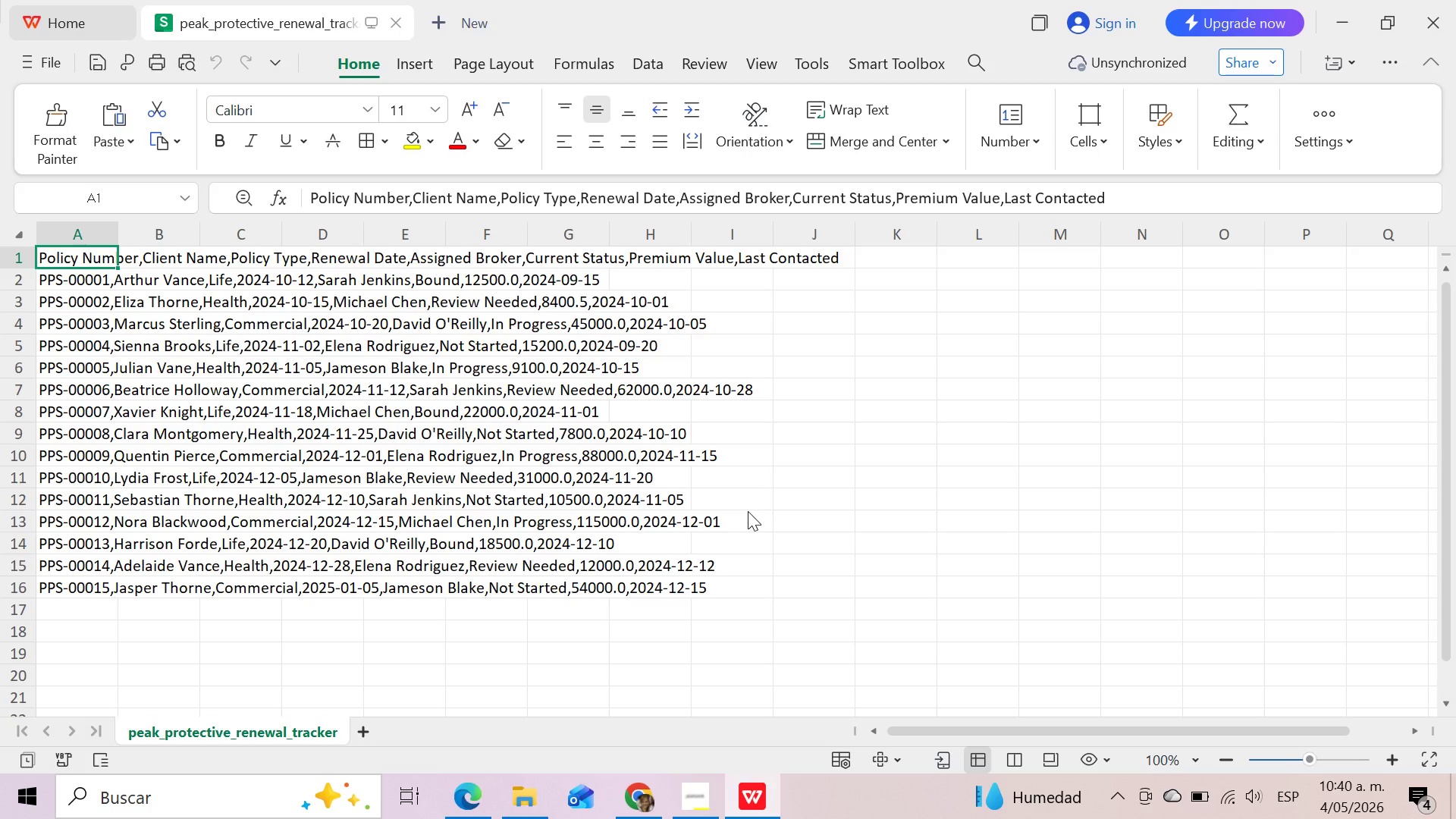 
left_click([865, 469])
 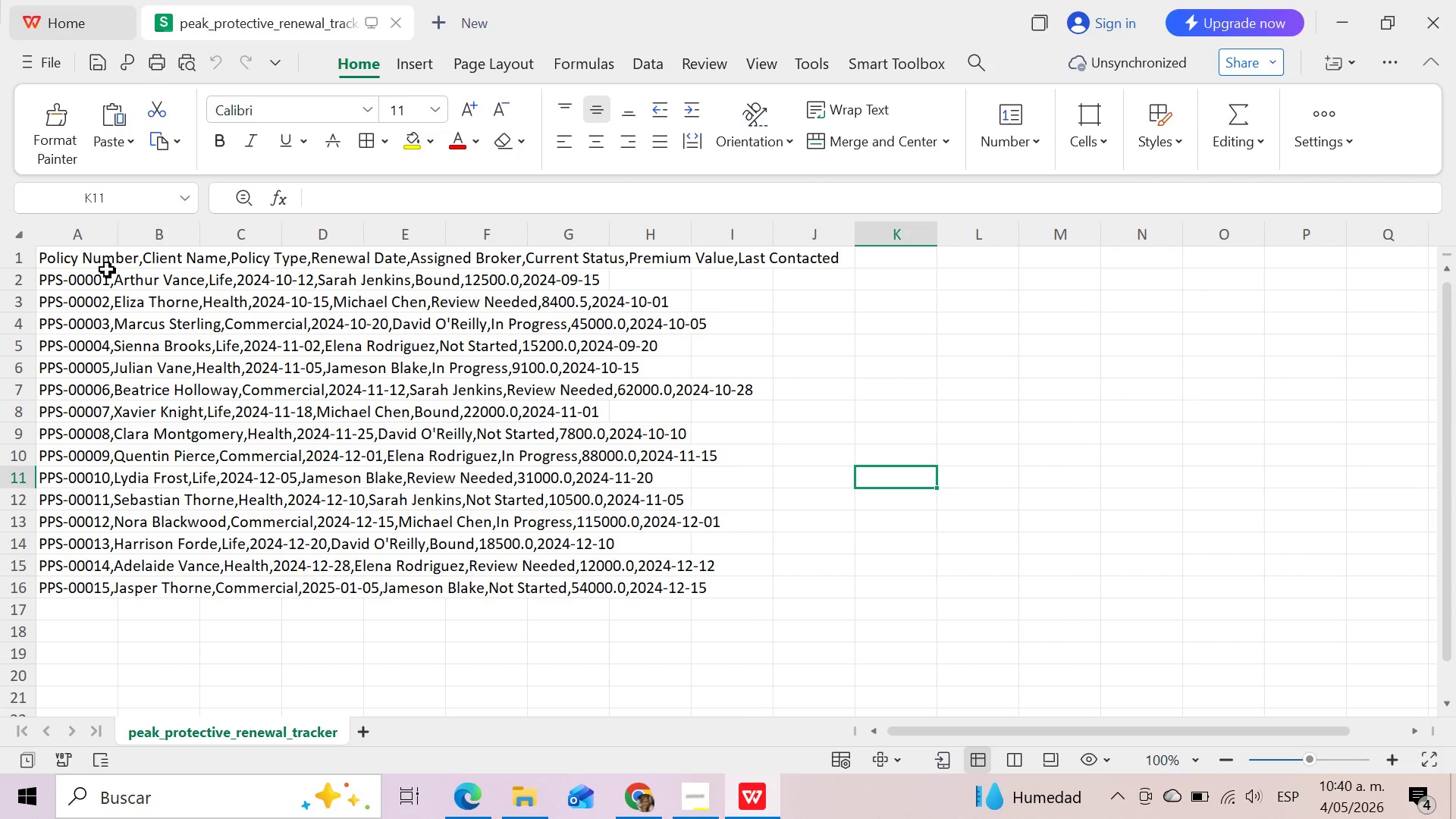 
left_click([92, 260])
 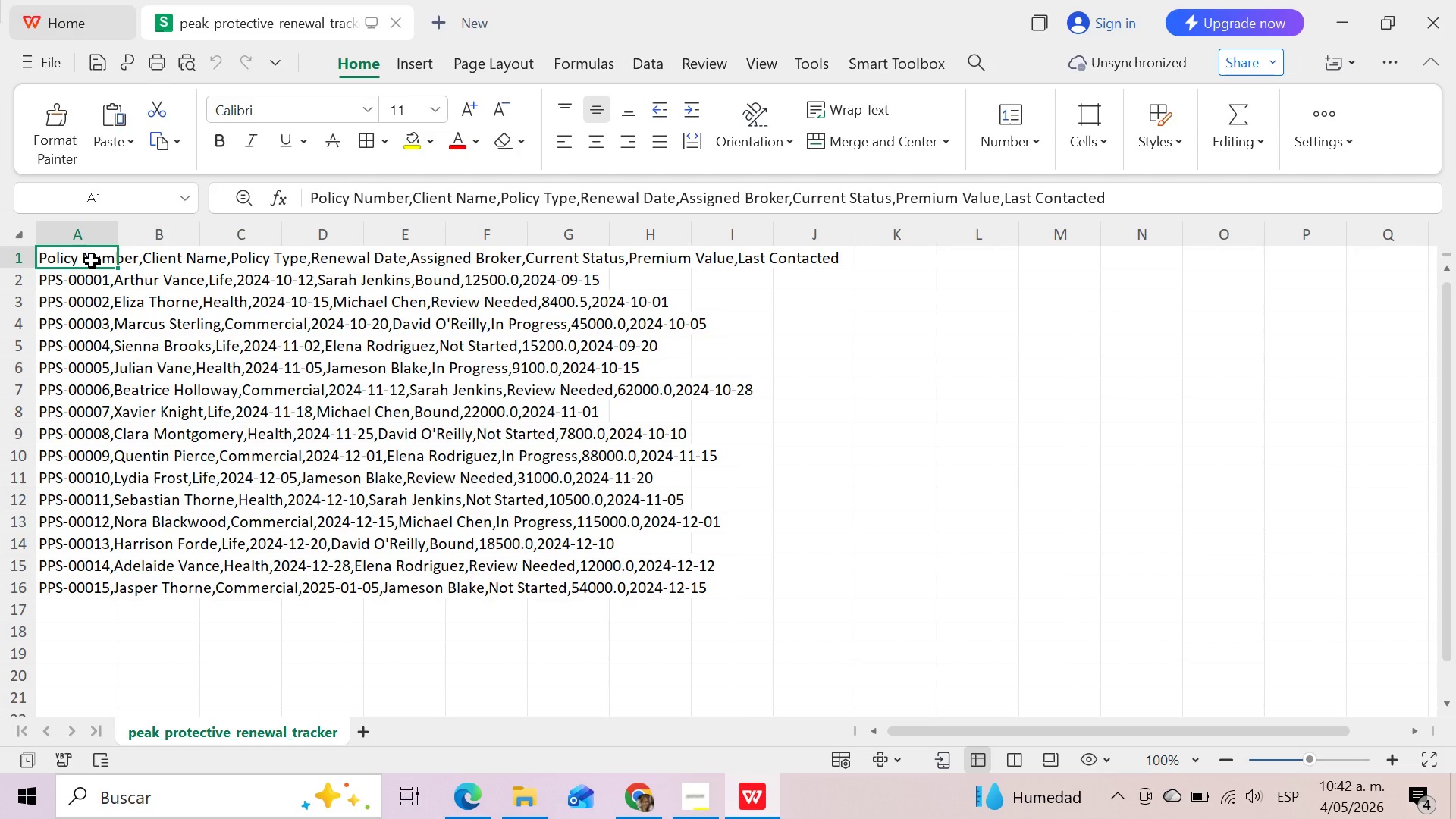 
wait(117.61)
 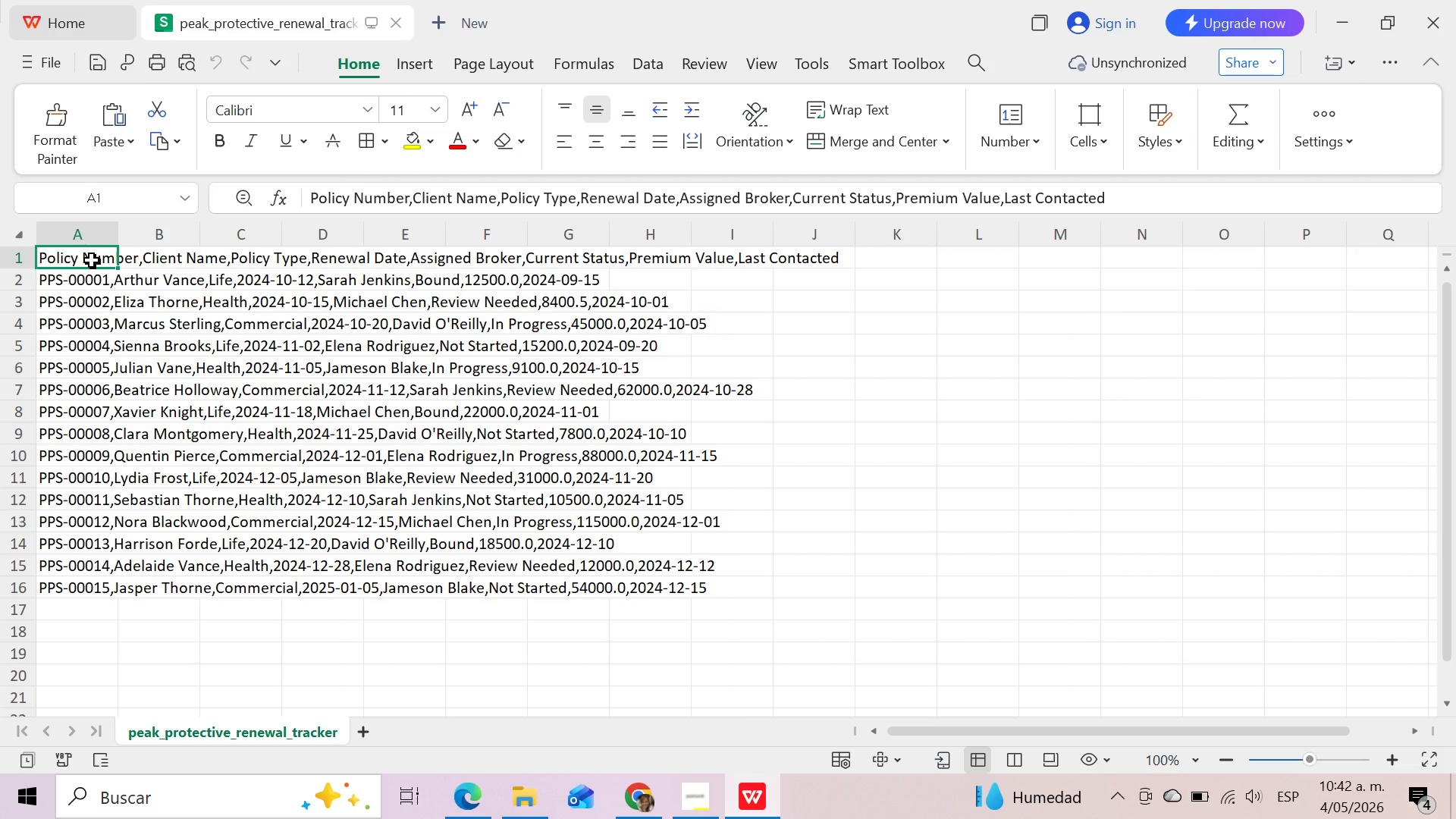 
left_click([629, 791])
 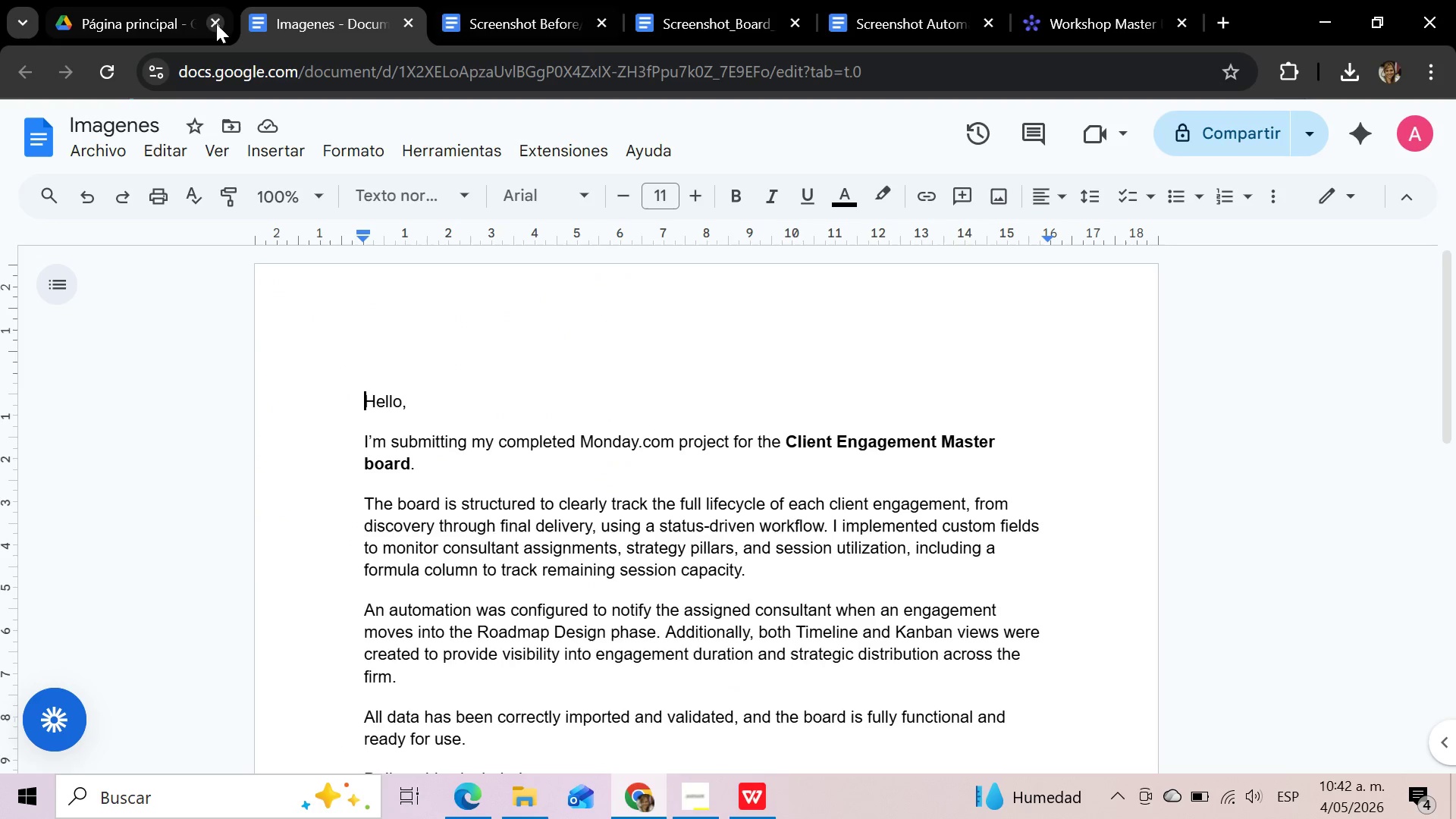 
left_click_drag(start_coordinate=[1114, 14], to_coordinate=[188, 39])
 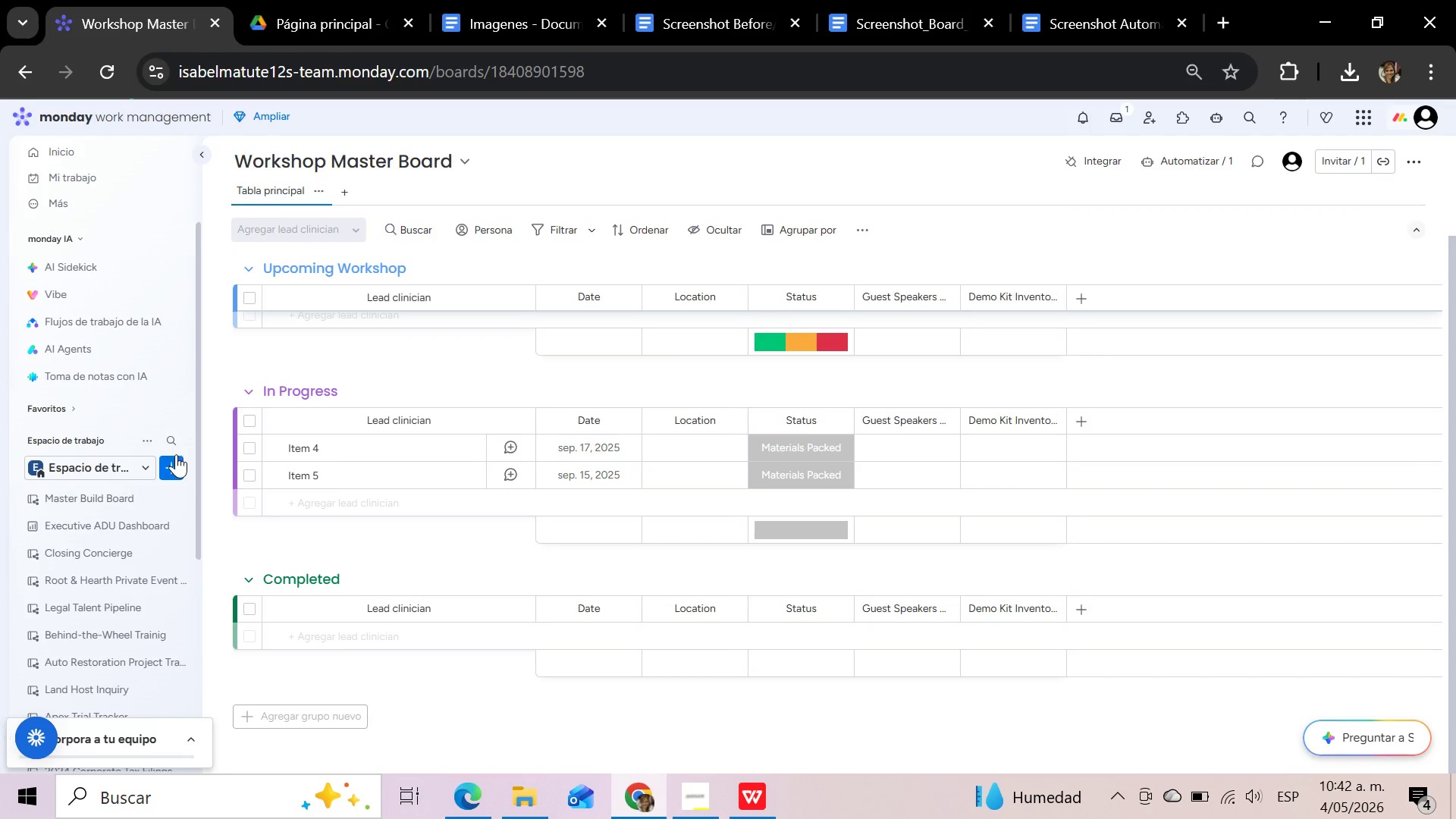 
scroll: coordinate [538, 154], scroll_direction: up, amount: 4.0
 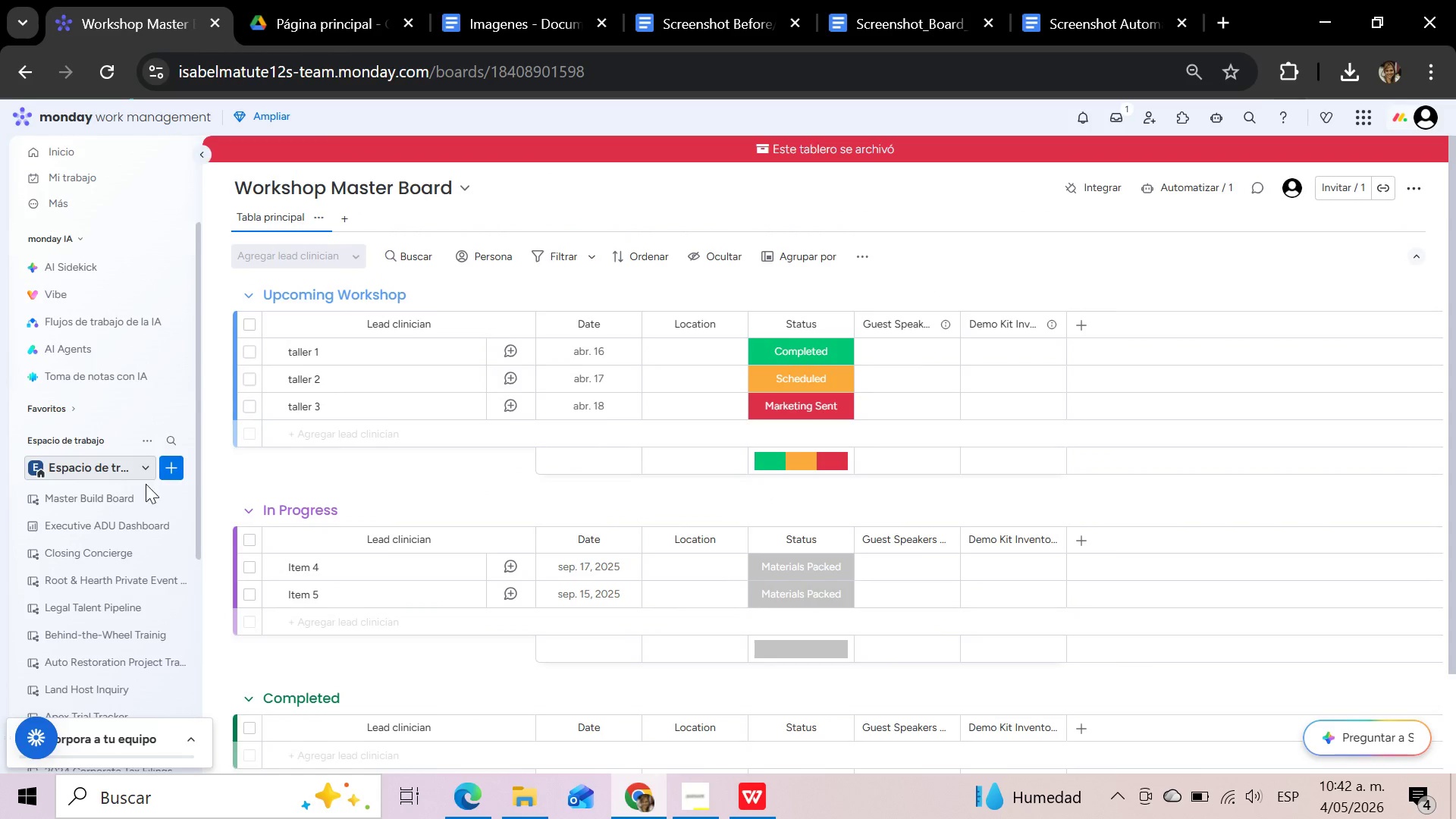 
left_click([172, 464])
 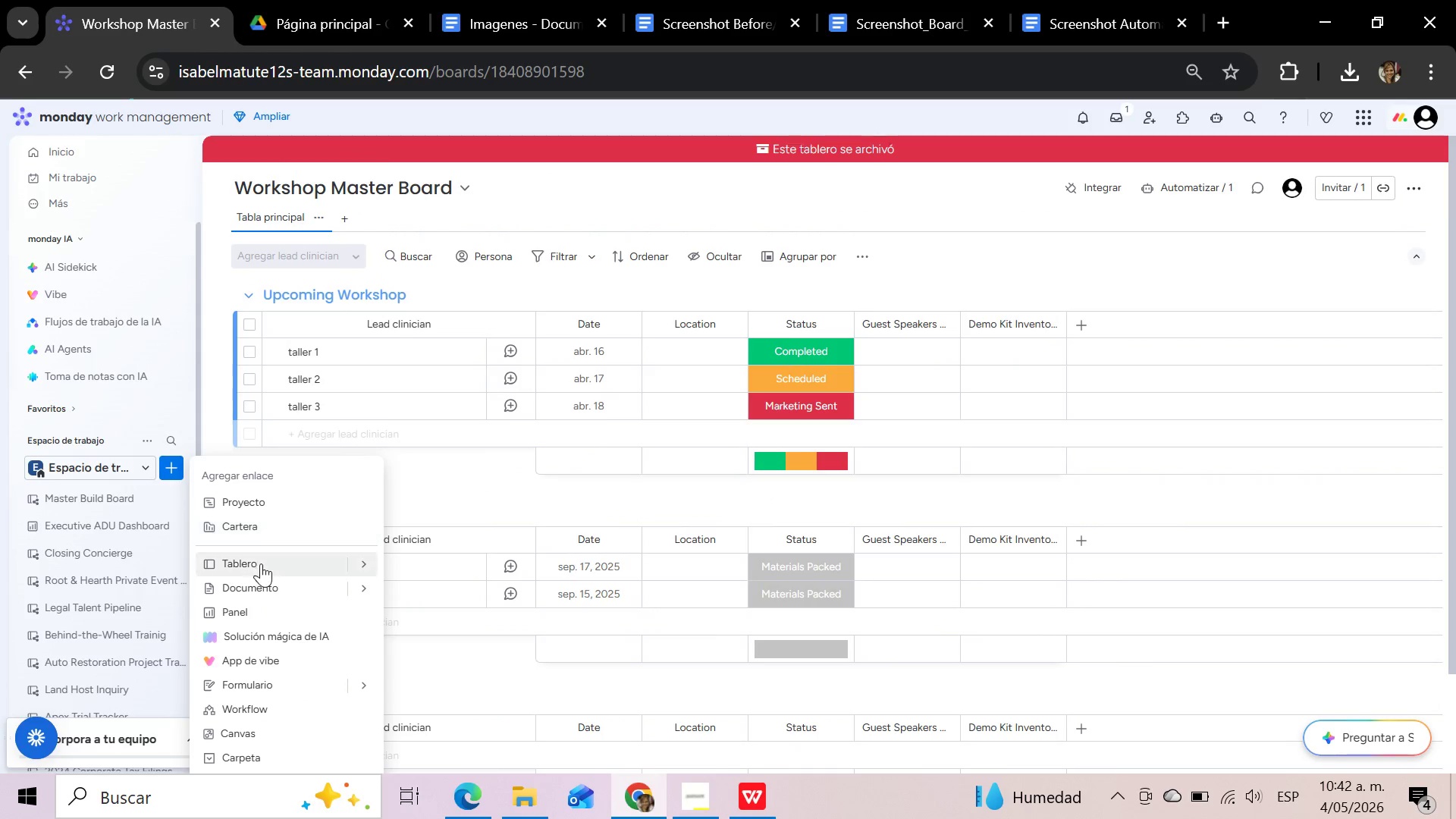 
left_click([322, 559])
 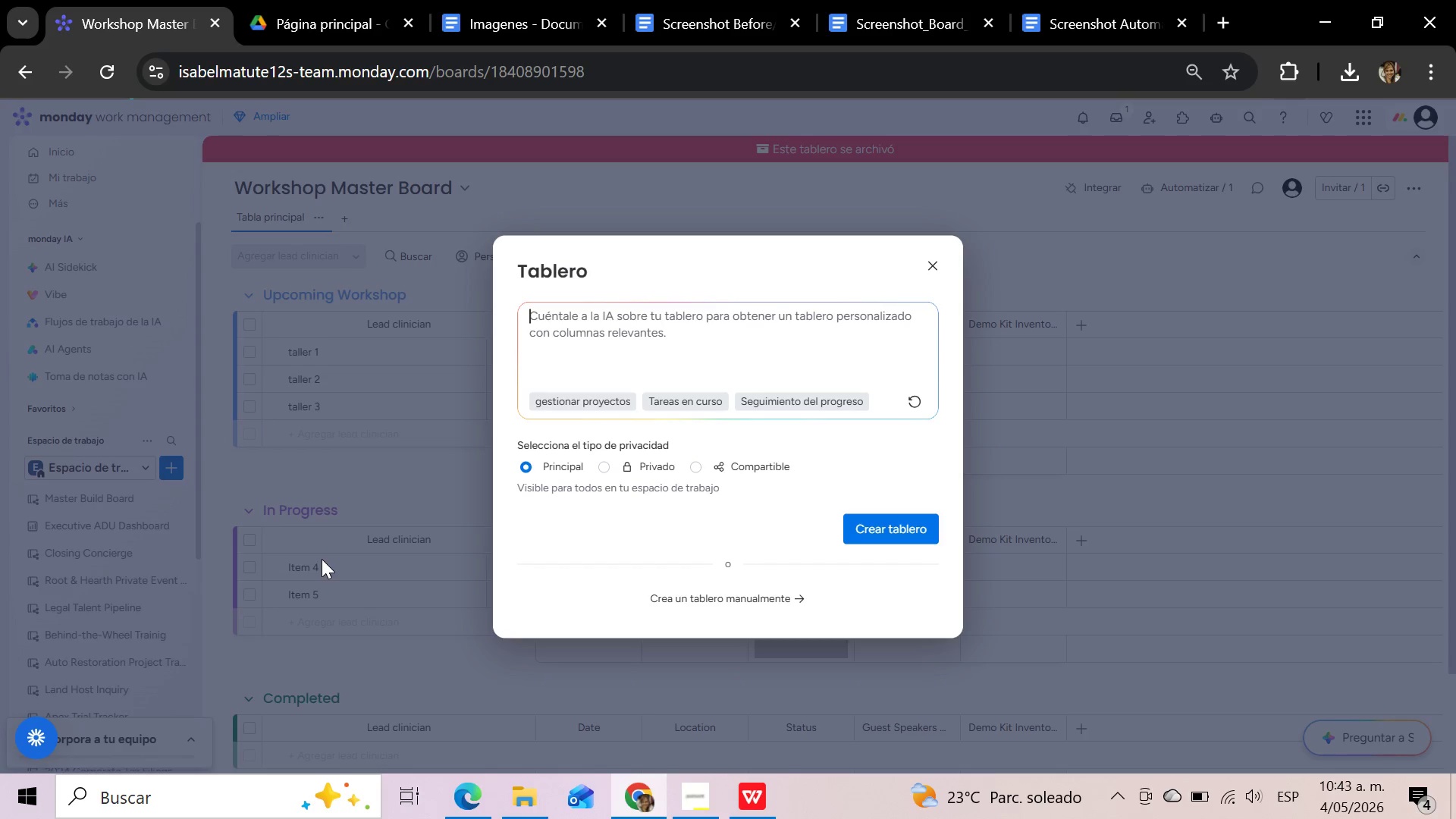 
wait(46.72)
 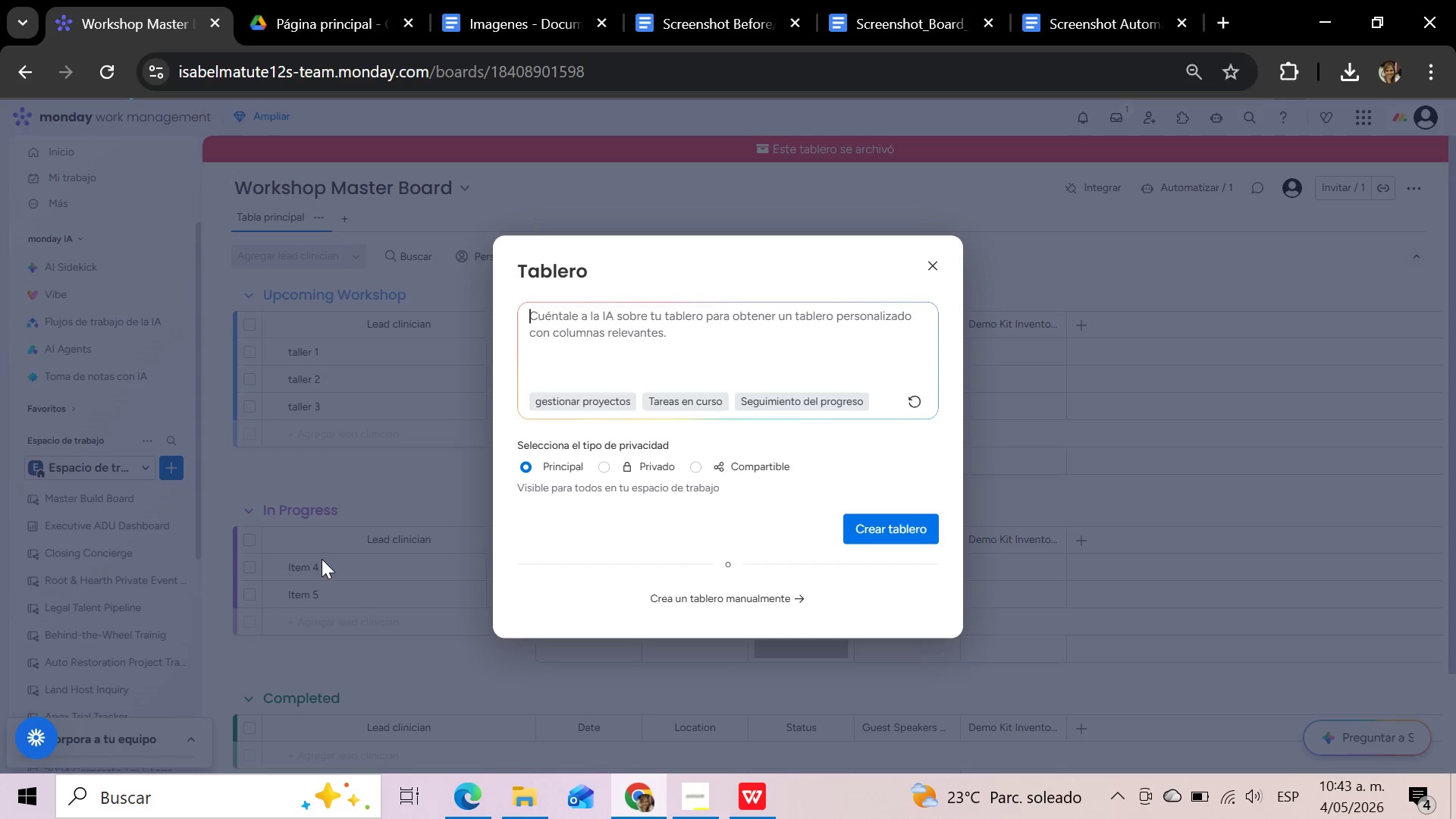 
left_click([898, 529])
 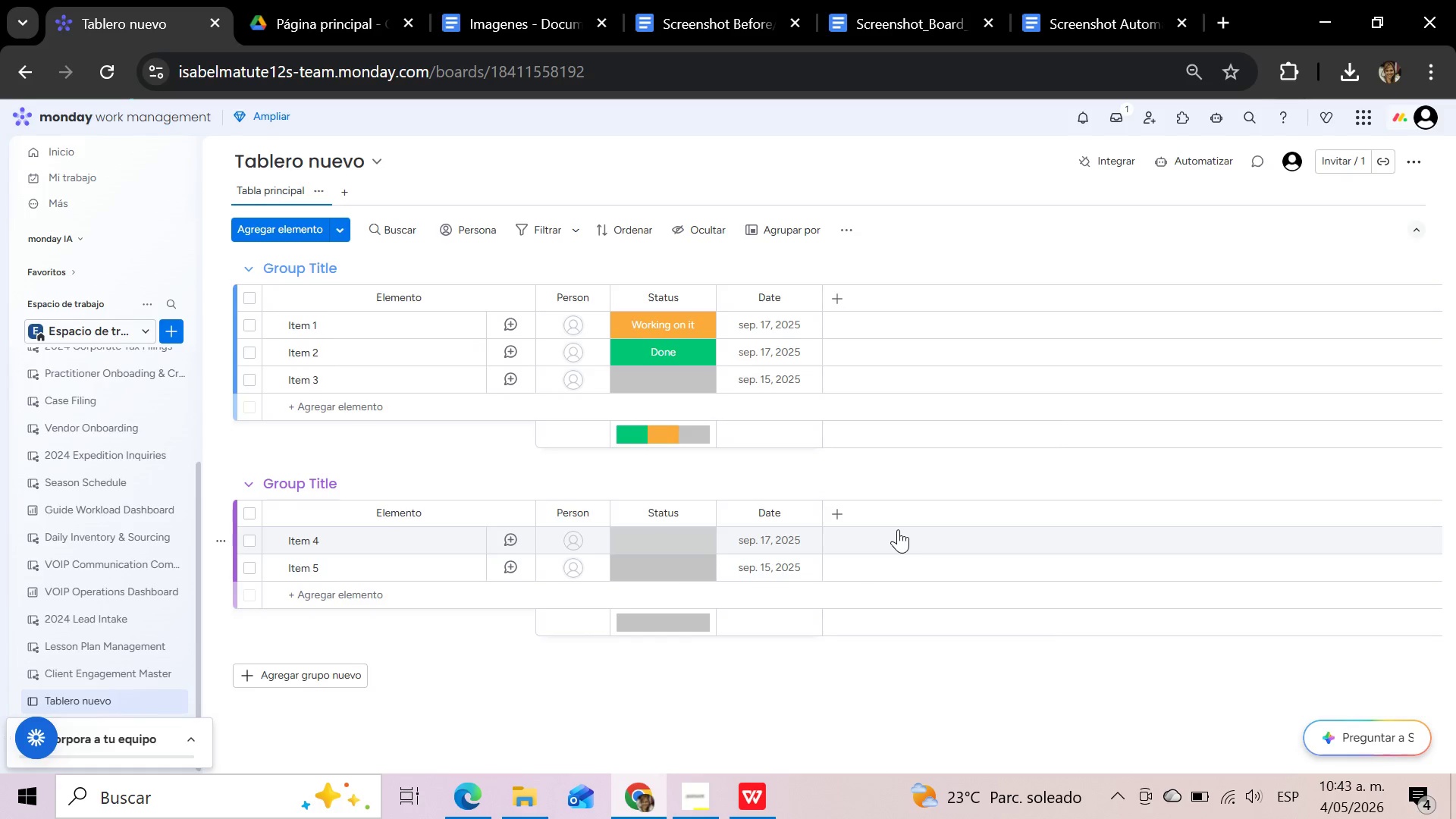 
wait(23.97)
 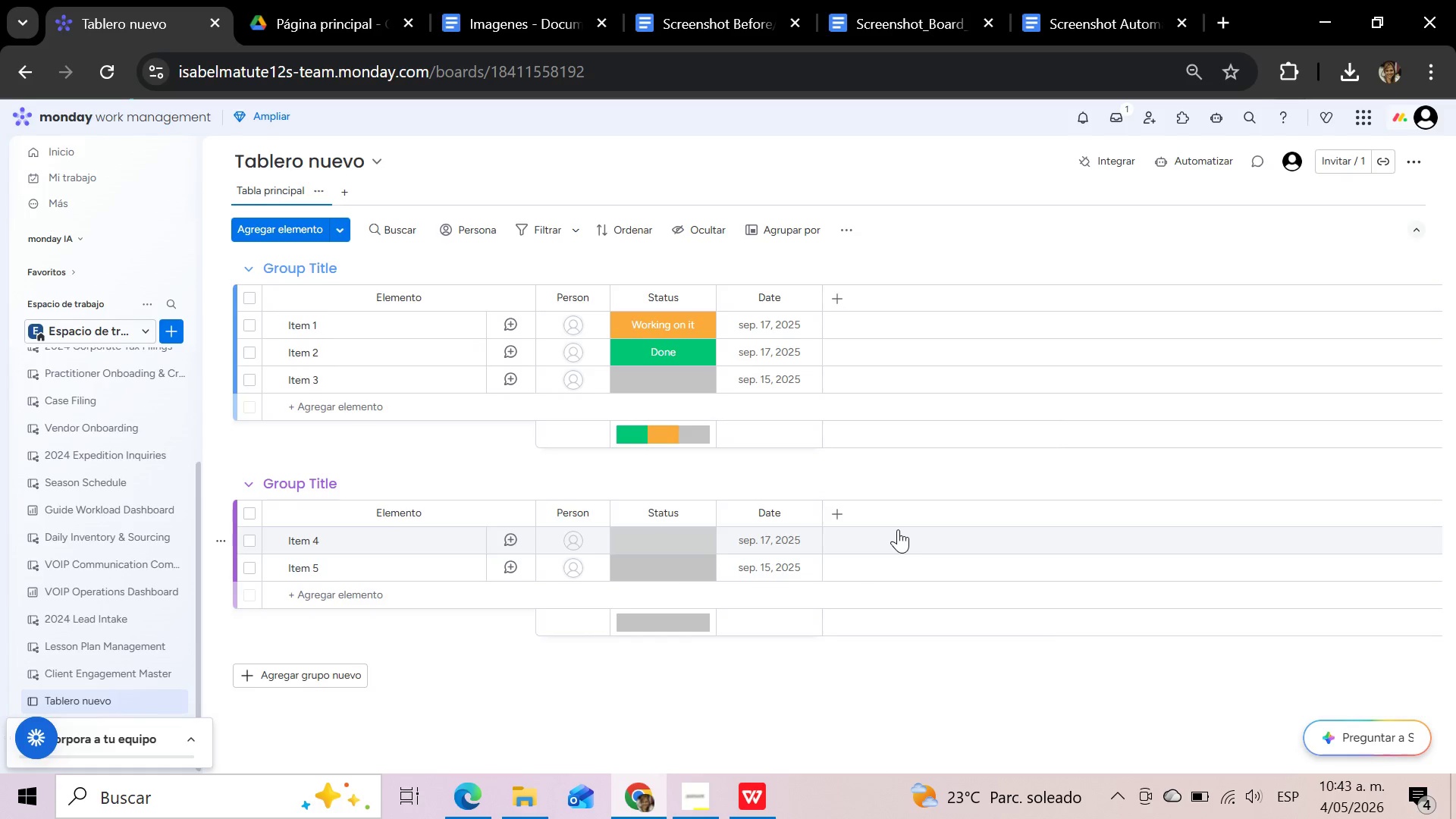 
left_click([374, 160])
 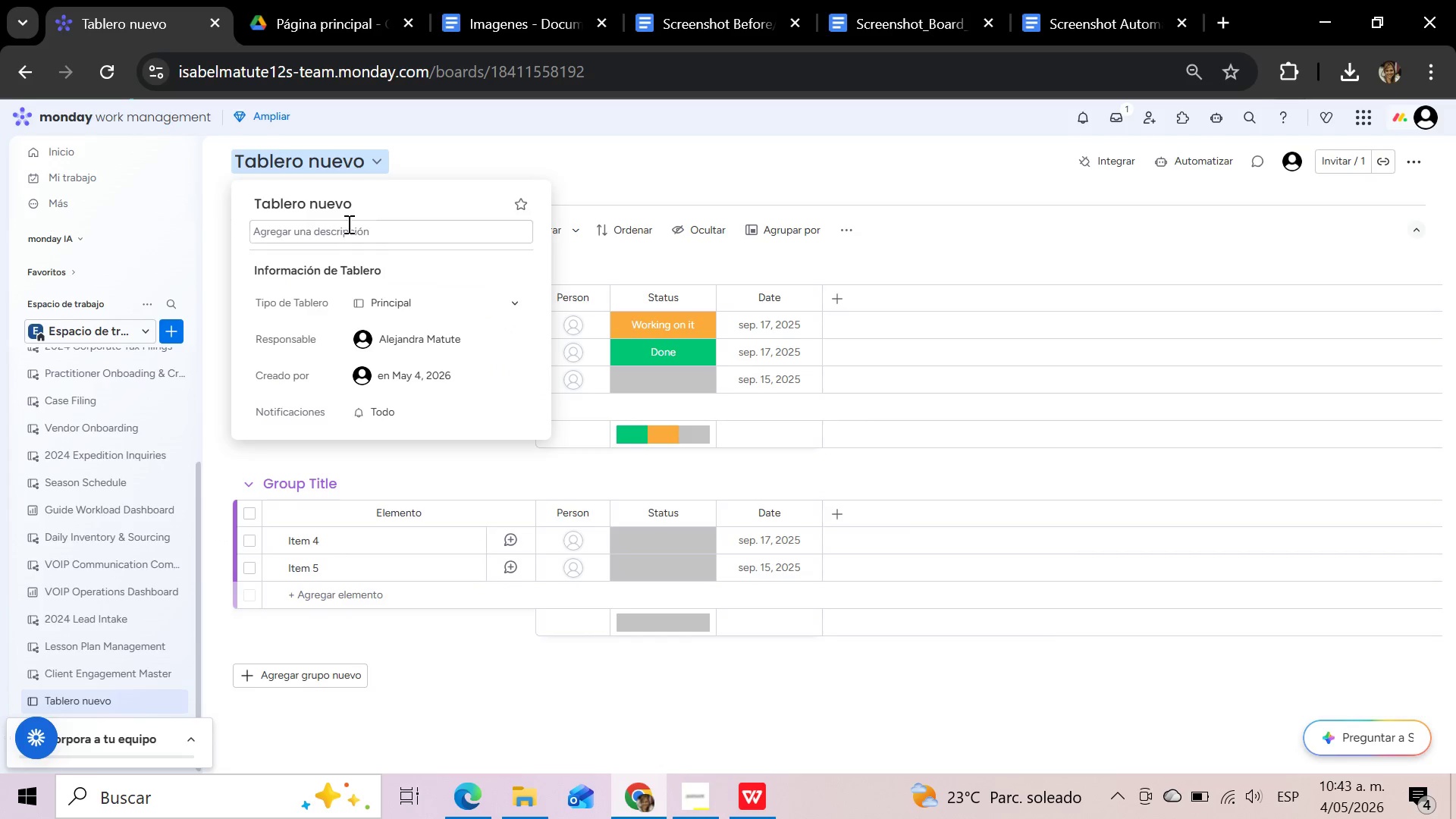 
left_click([350, 199])
 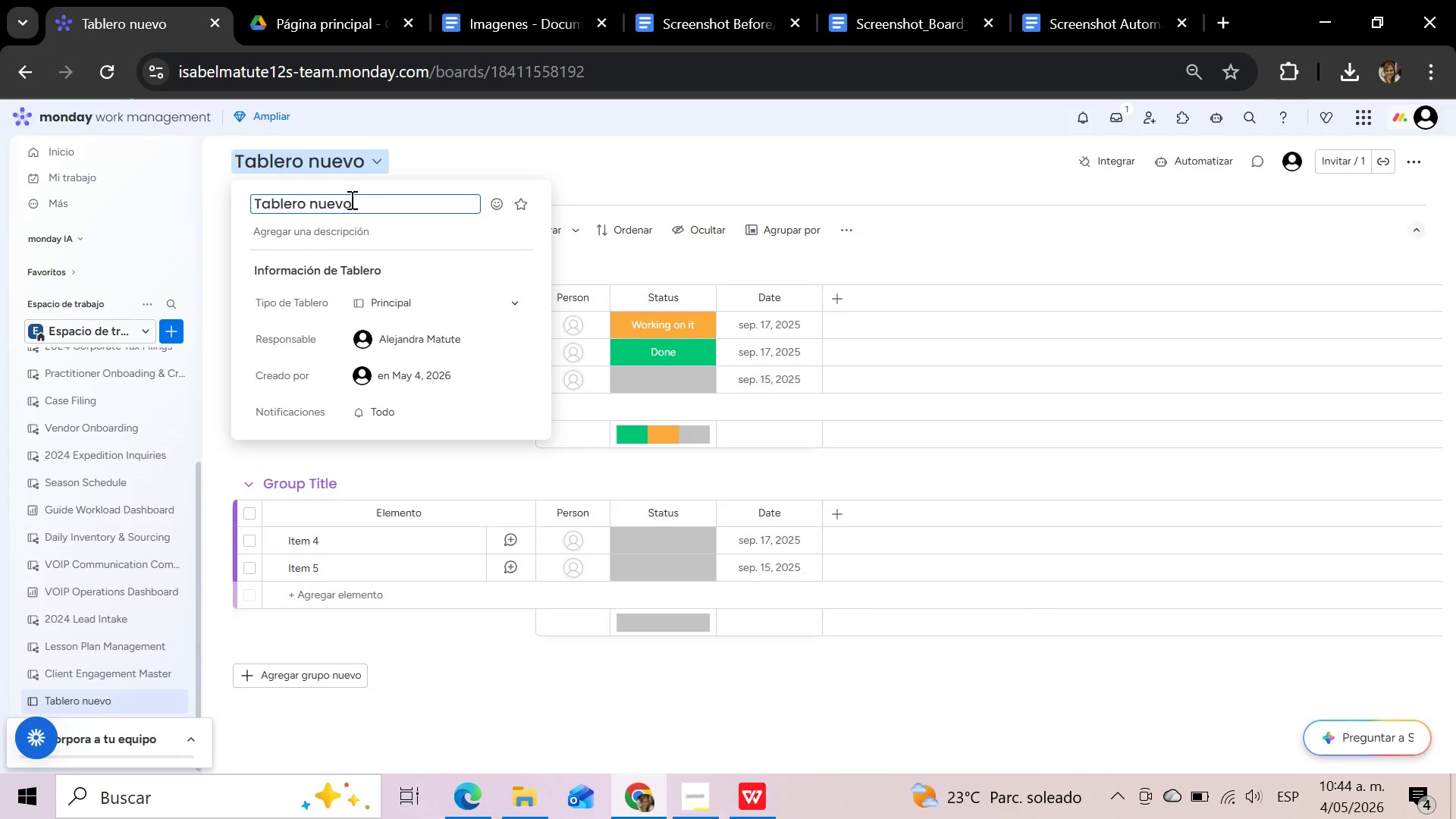 
wait(27.36)
 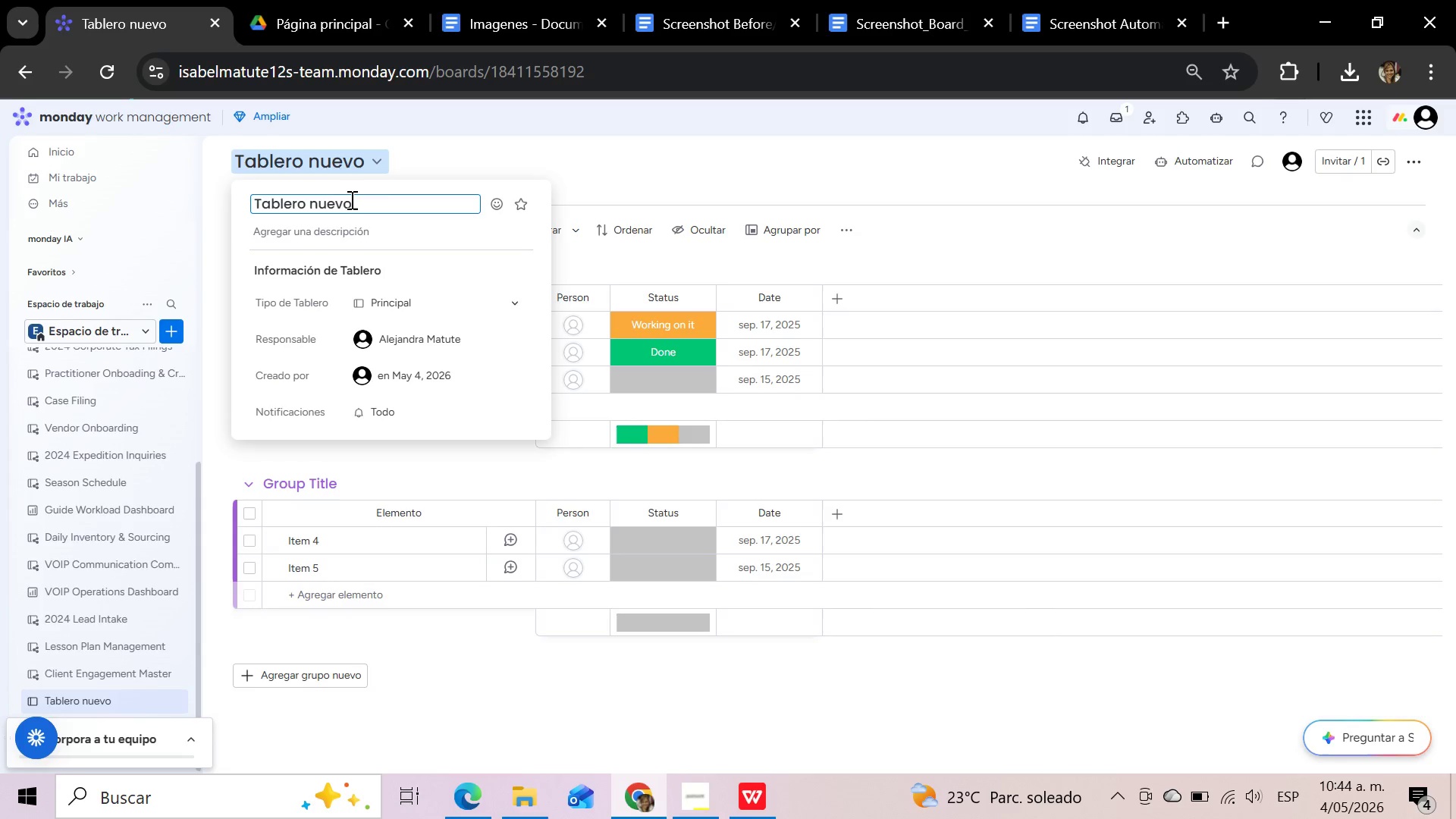 
hold_key(key=Backspace, duration=1.17)
 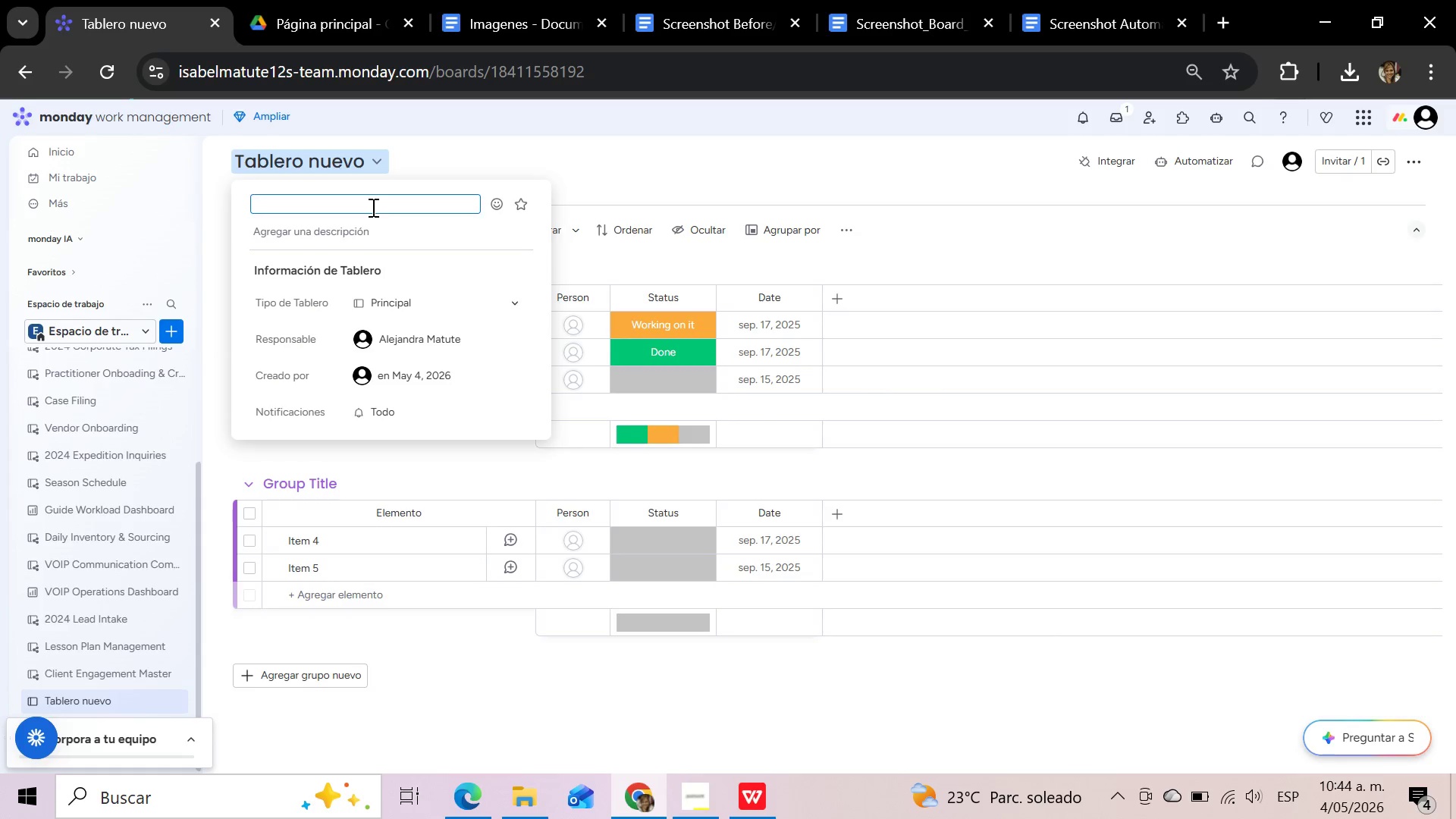 
type(Renewal War Room)
 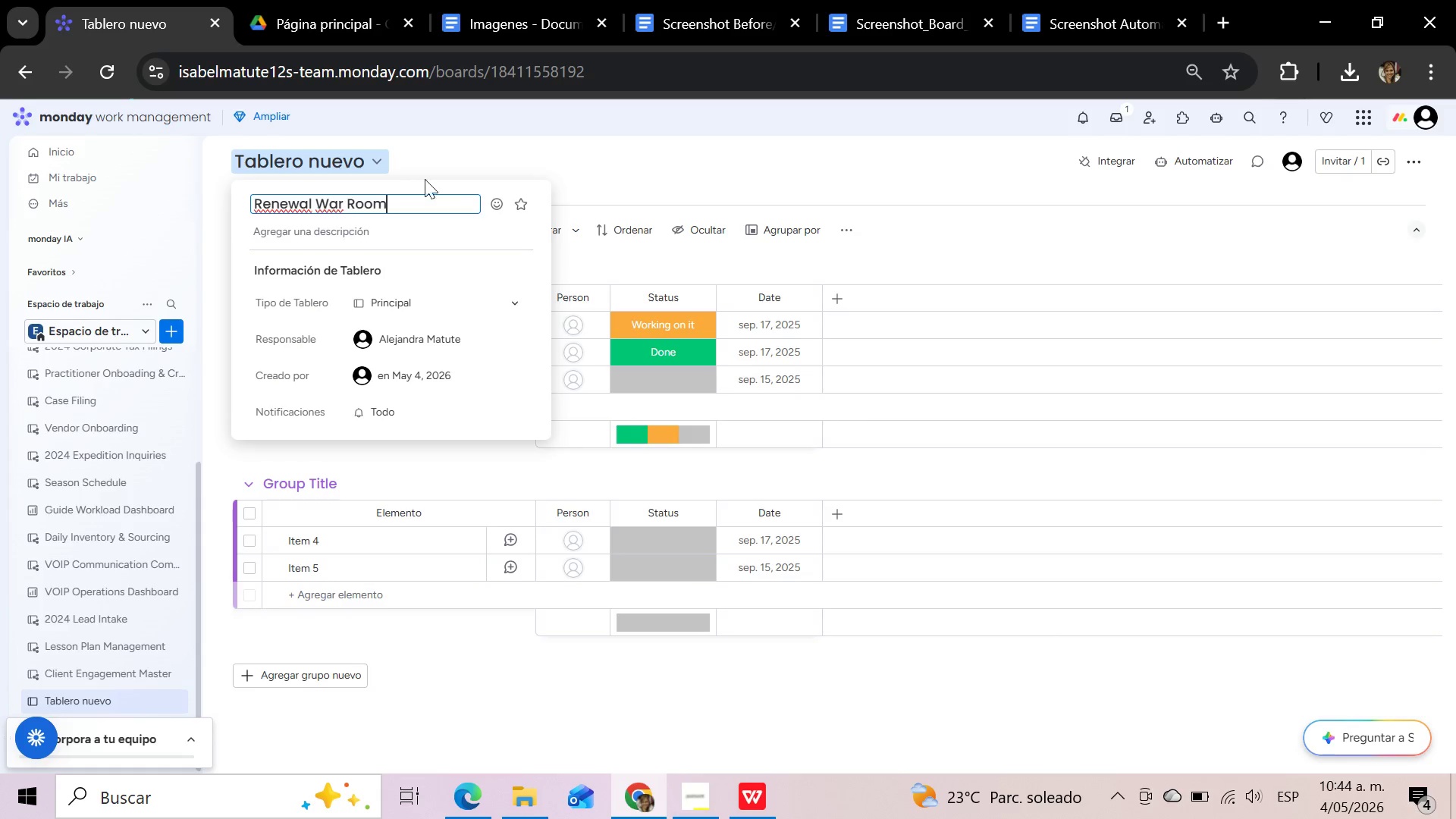 
left_click([643, 168])
 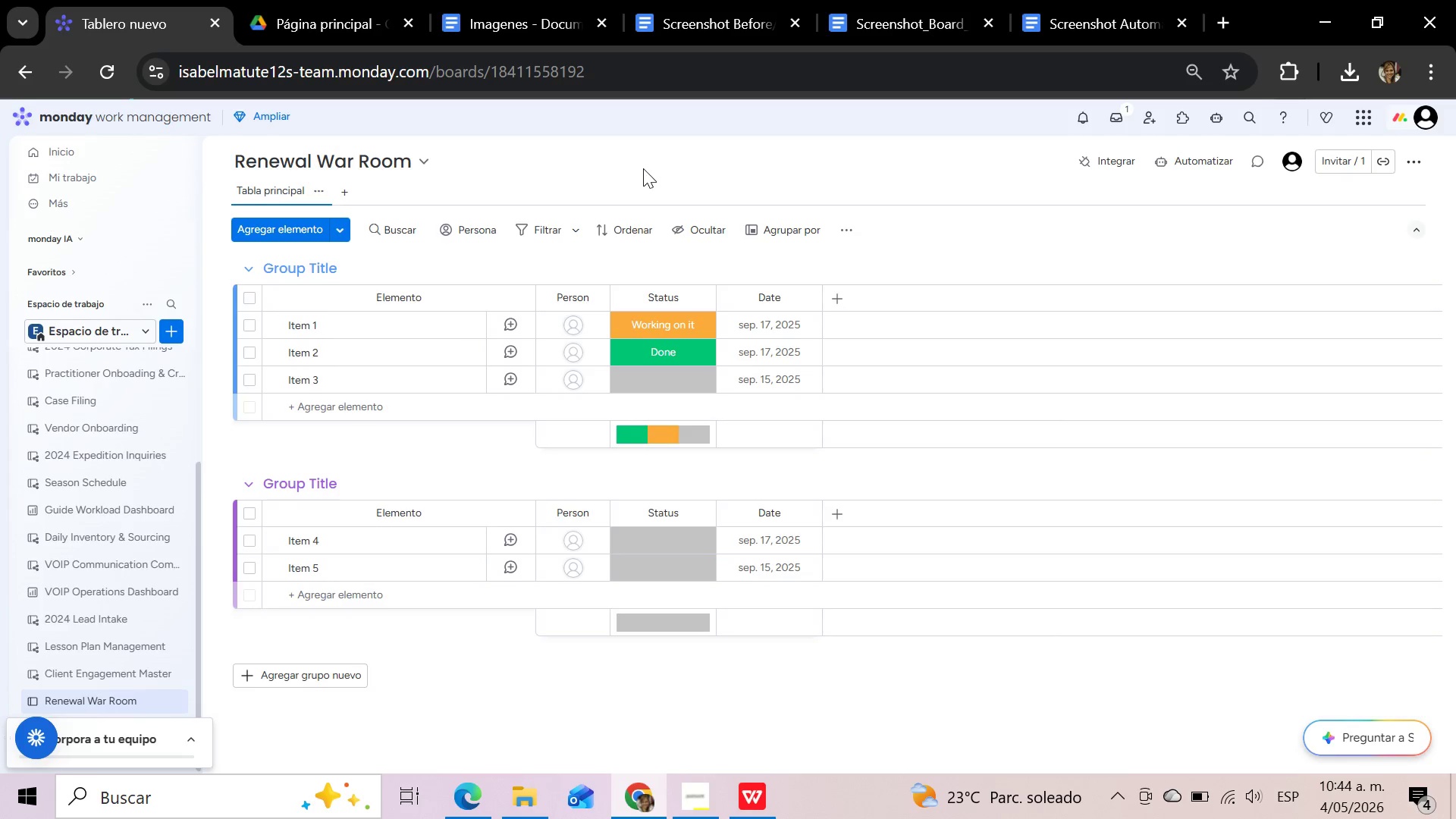 
wait(11.47)
 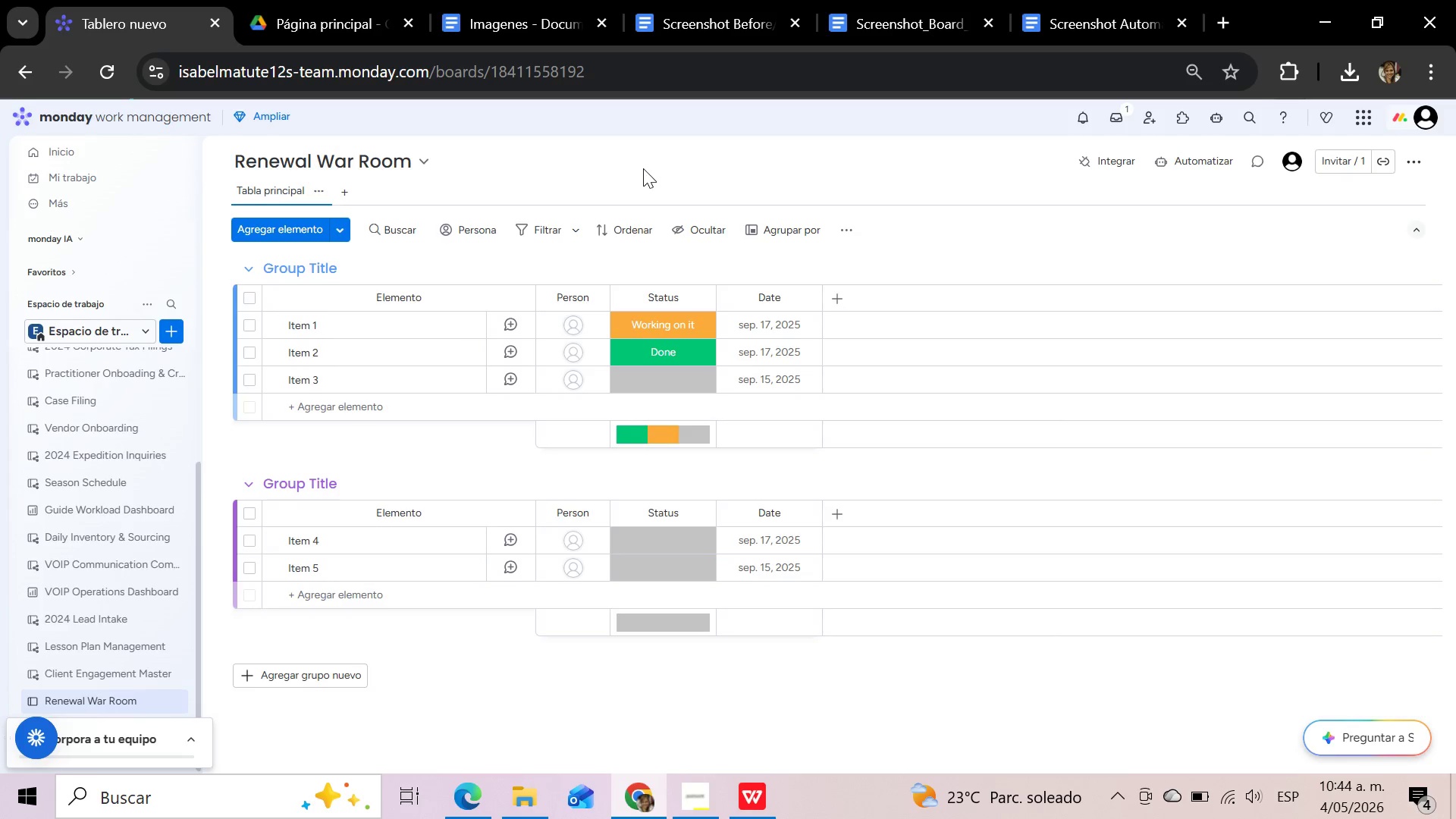 
left_click([748, 790])
 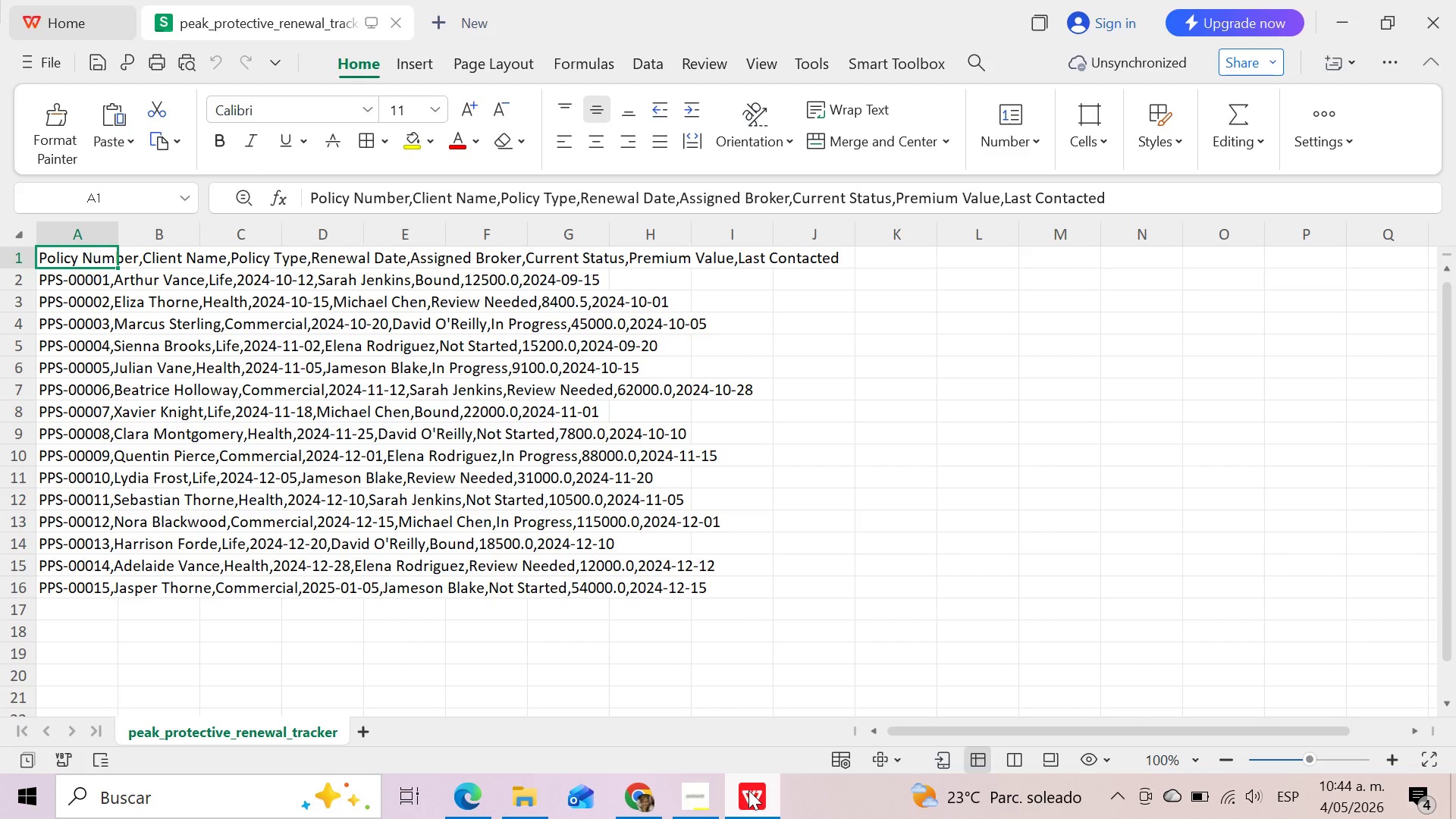 
left_click([748, 790])
 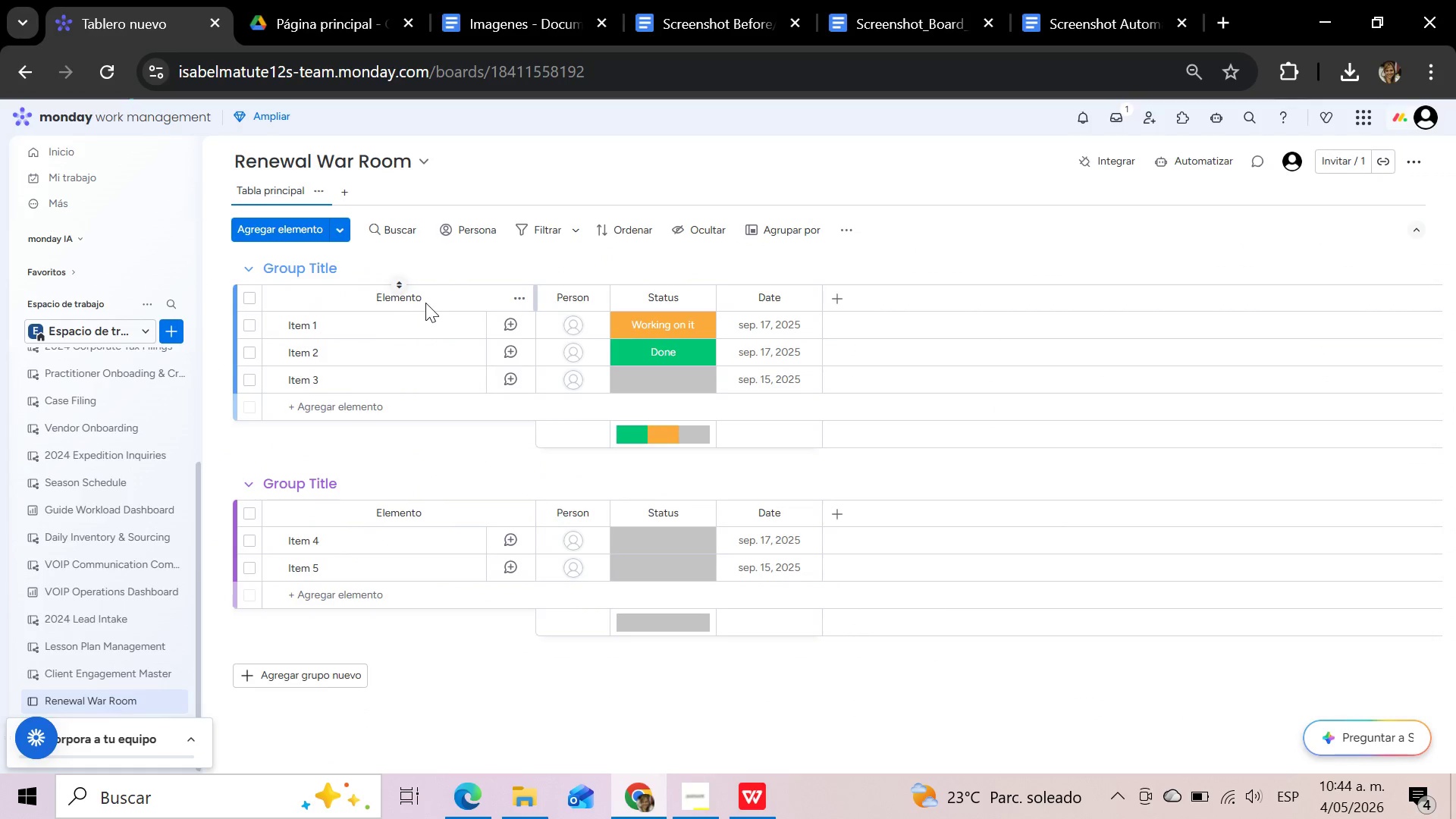 
left_click([419, 300])
 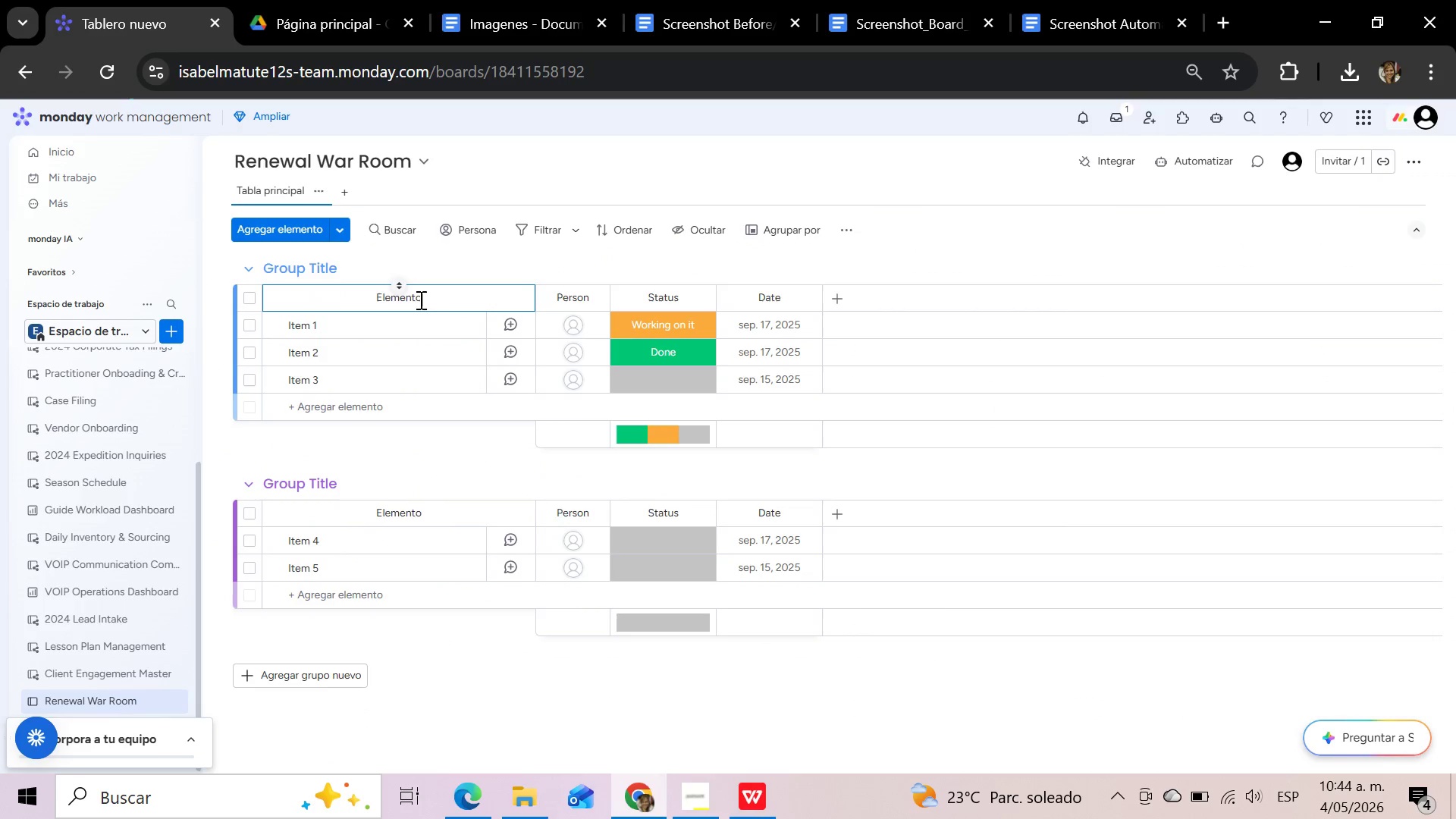 
hold_key(key=Backspace, duration=1.0)
 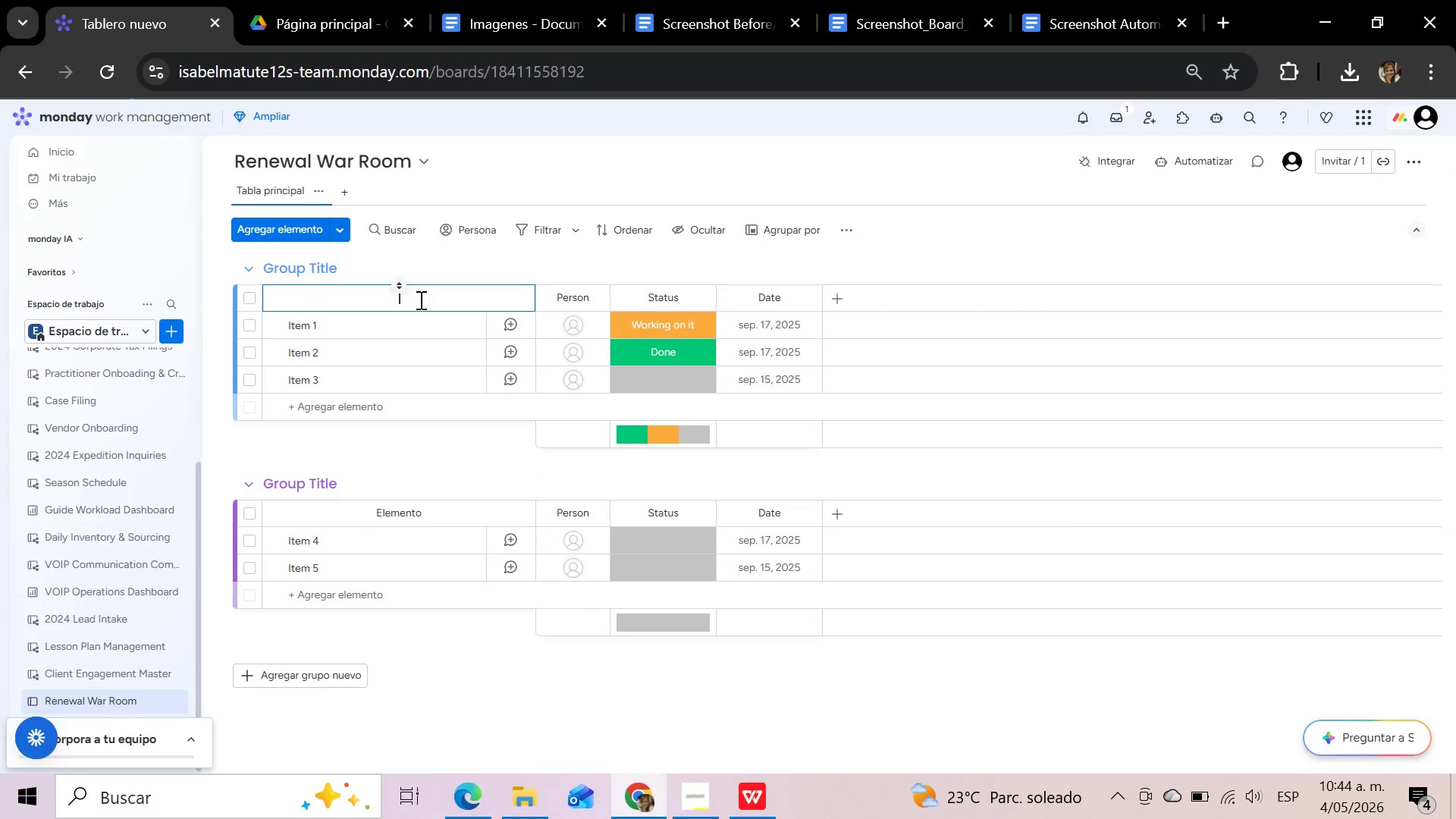 
type(Lient)
key(Backspace)
key(Backspace)
key(Backspace)
key(Backspace)
key(Backspace)
key(Backspace)
type(Client Nae)
key(Backspace)
type(me)
 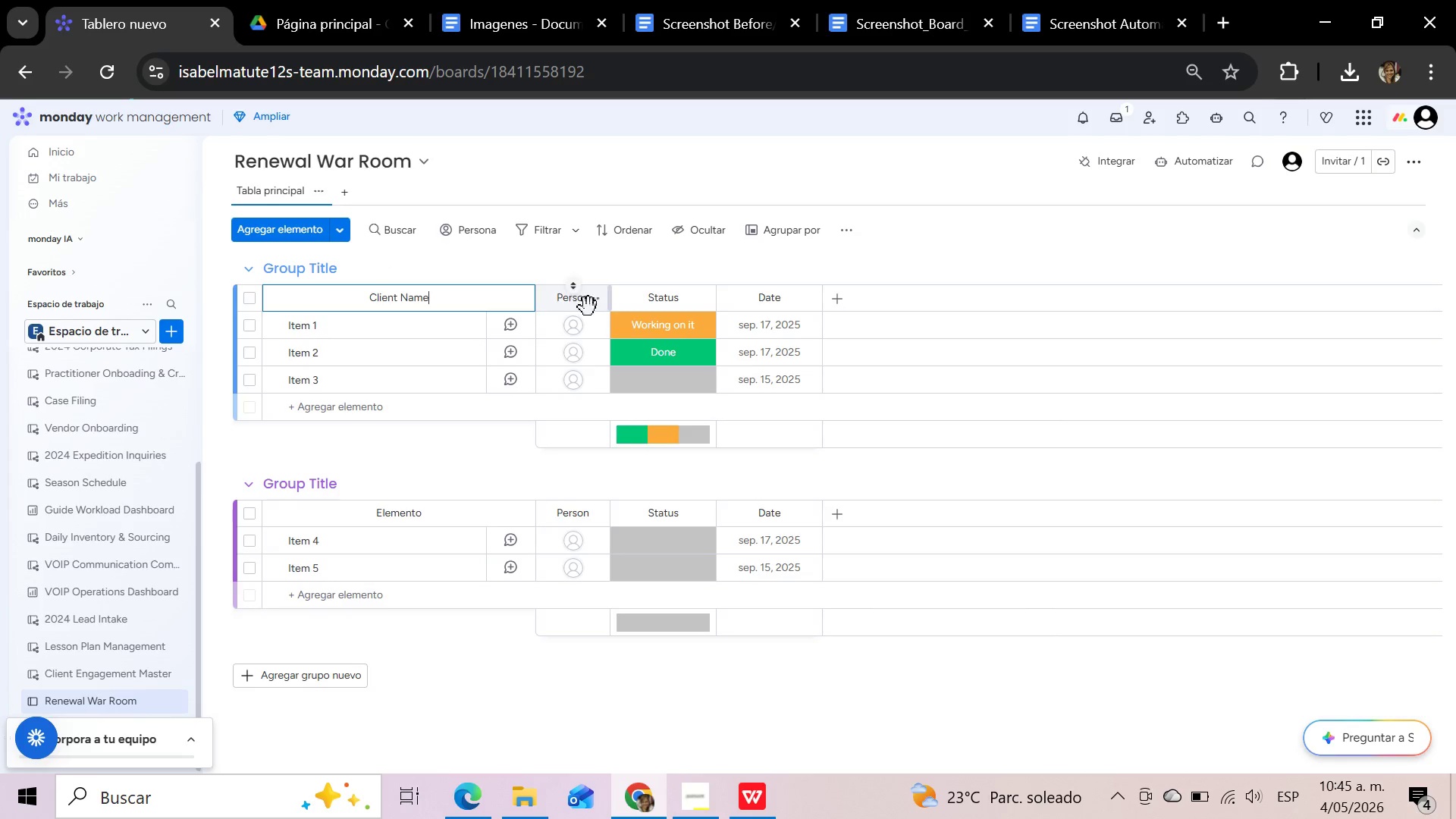 
left_click([595, 296])
 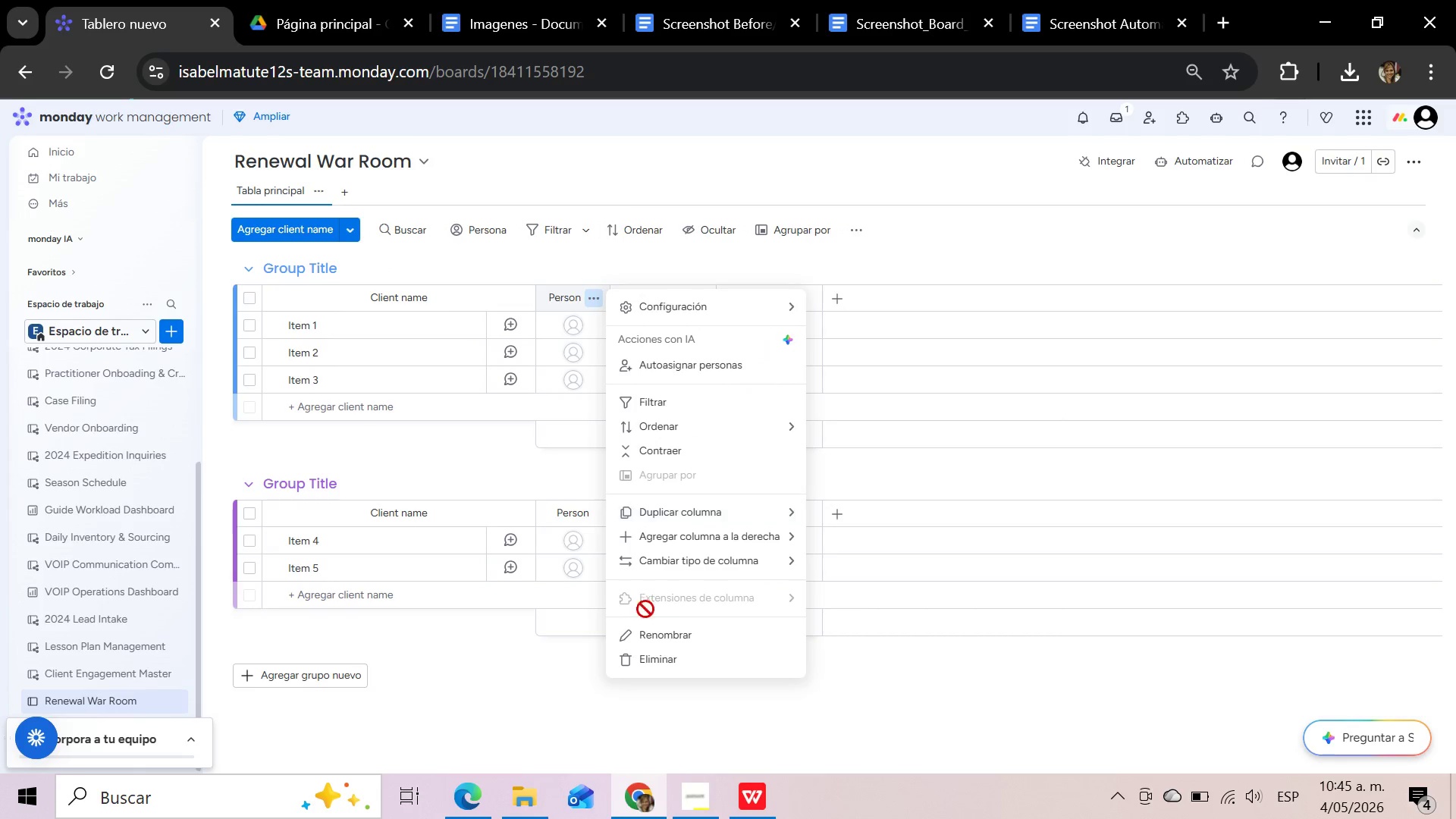 
left_click([649, 664])
 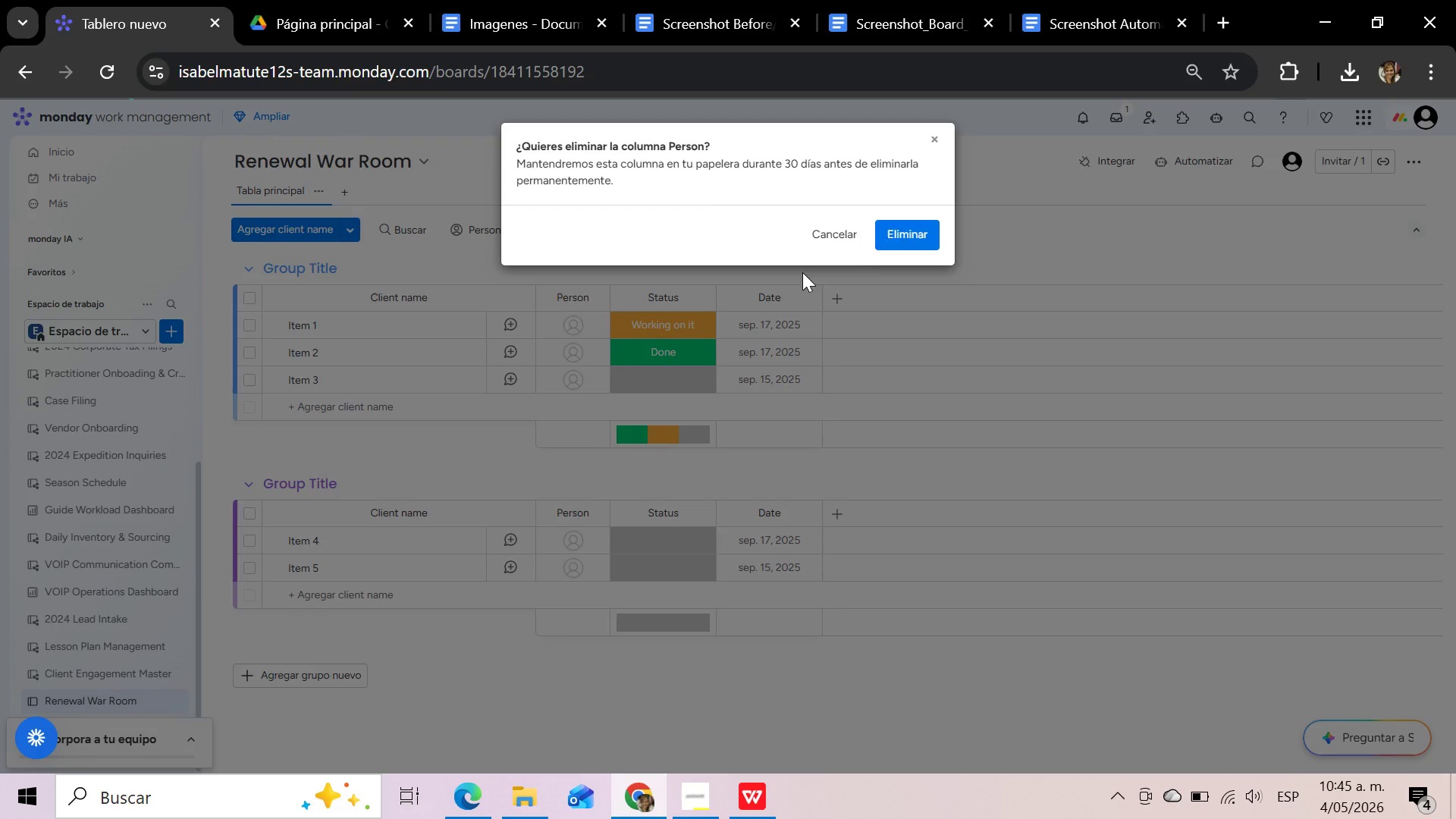 
left_click([909, 233])
 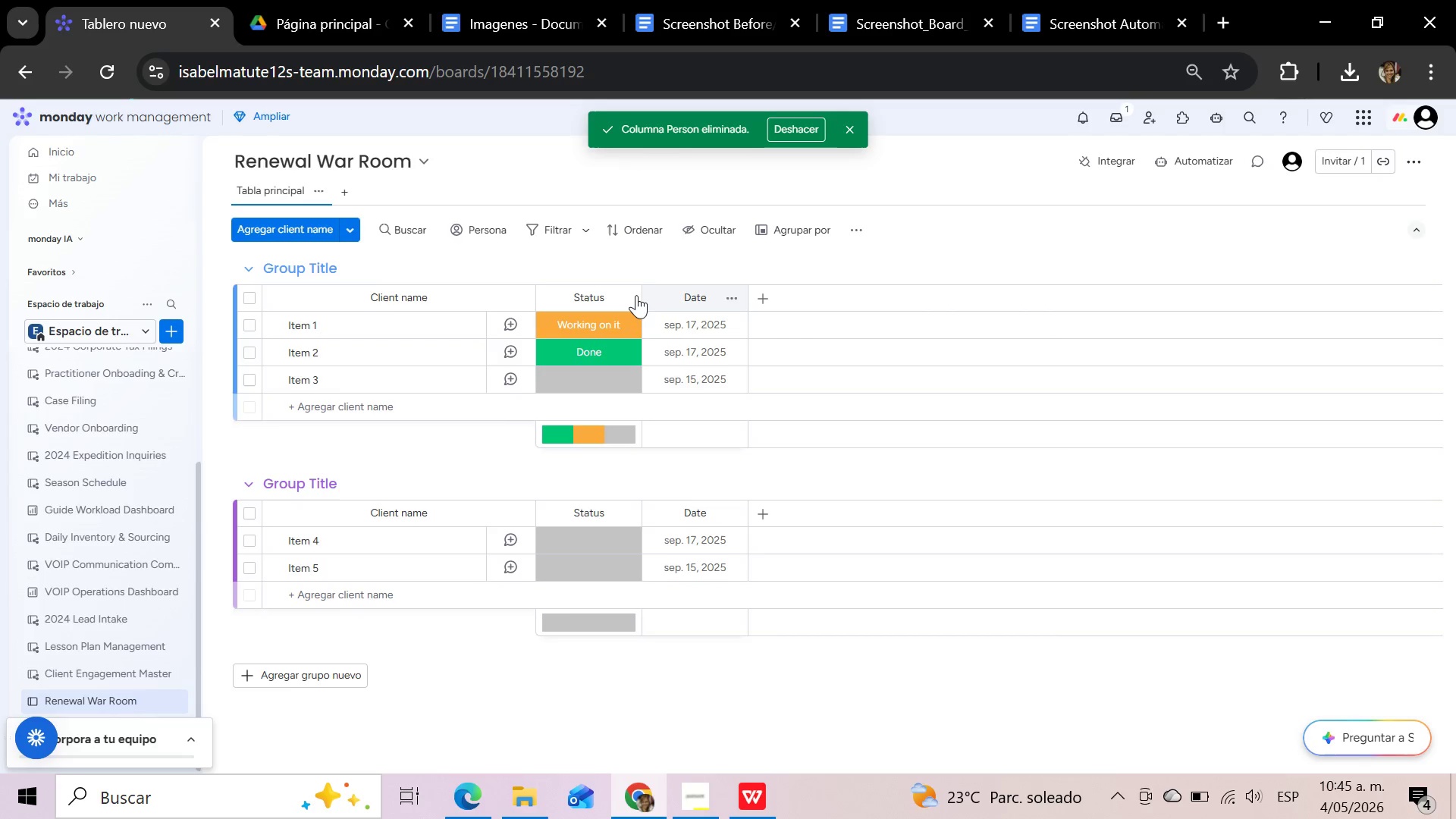 
left_click([627, 296])
 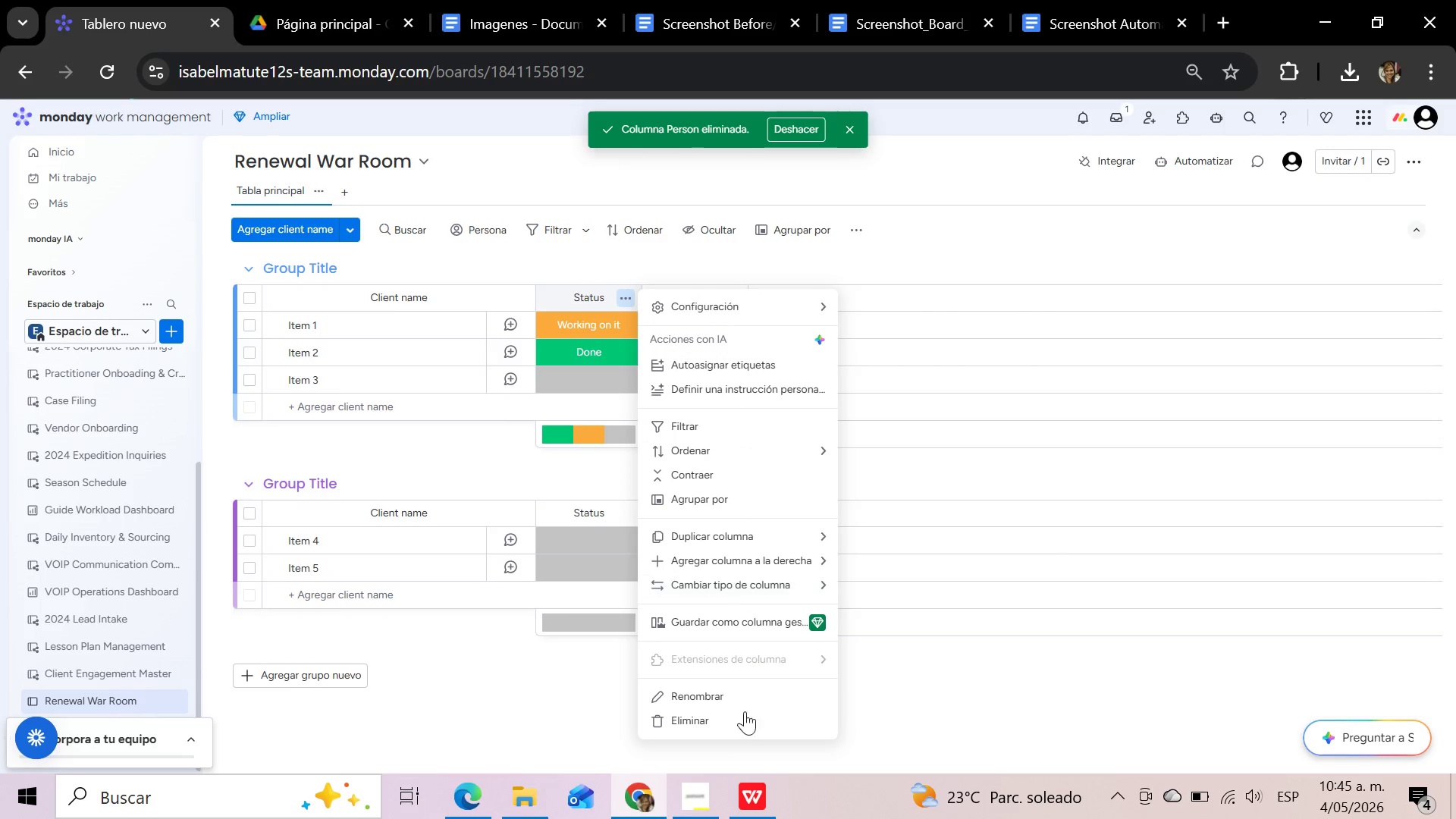 
left_click([742, 717])
 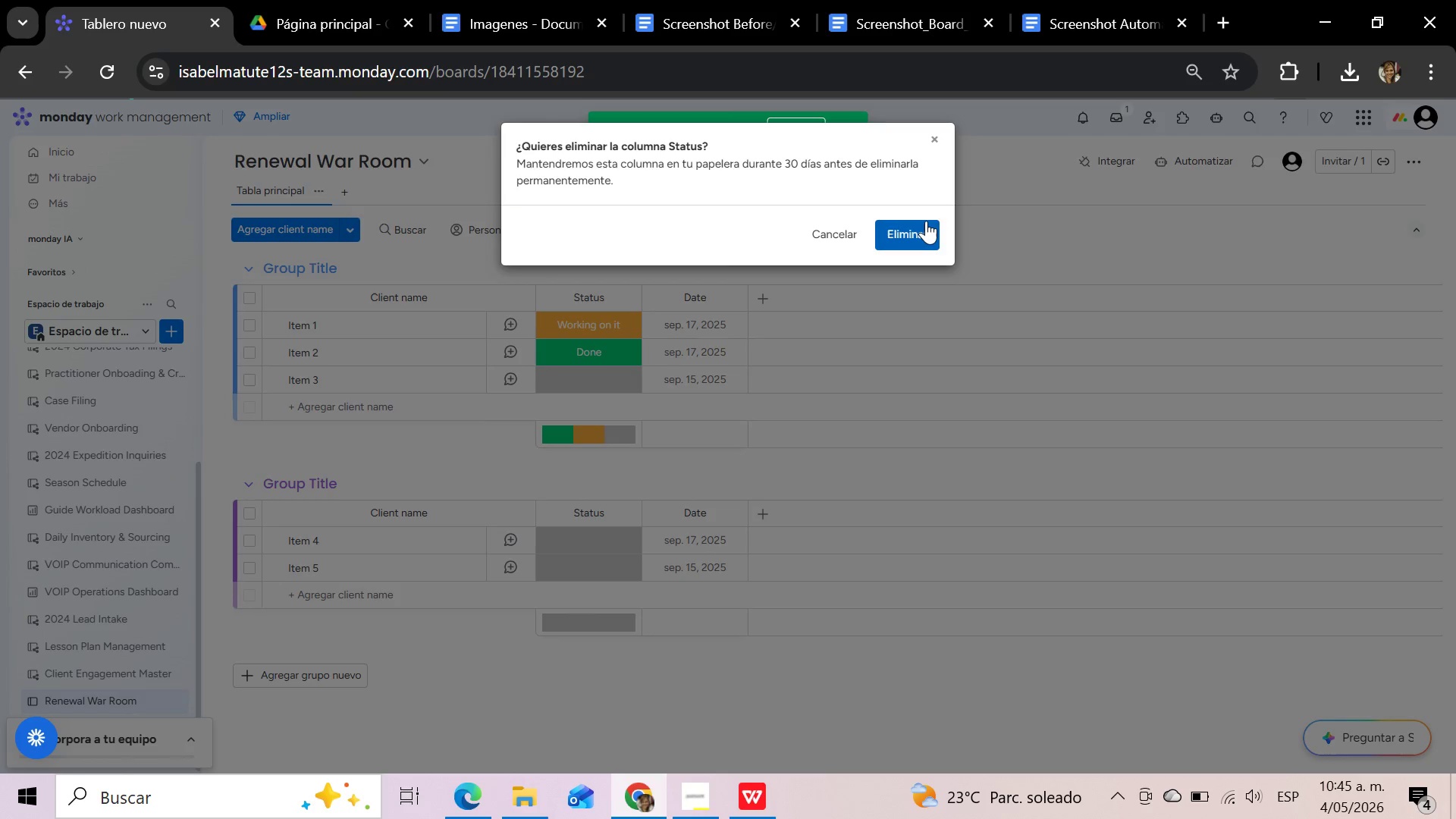 
left_click([920, 230])
 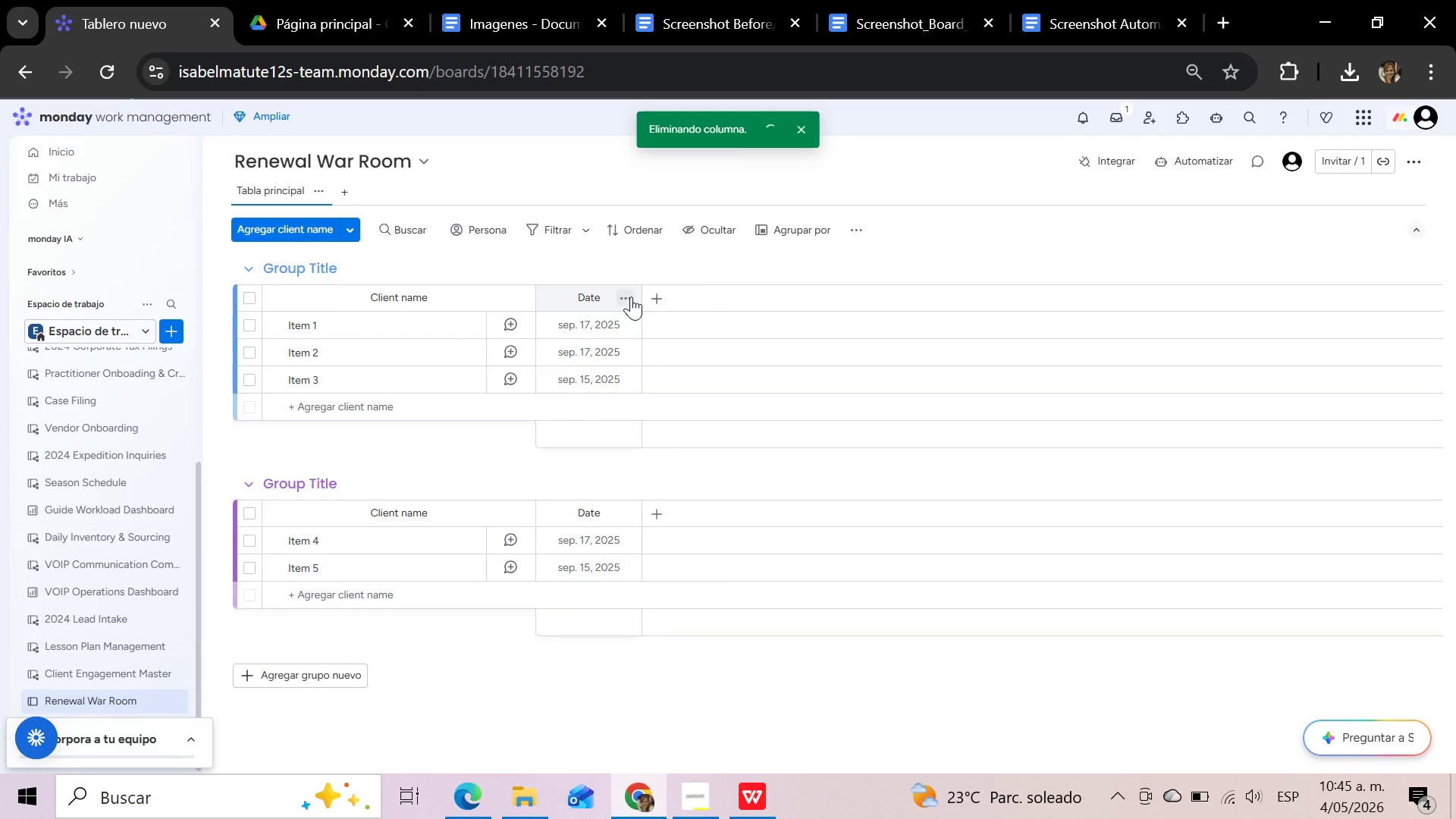 
left_click([631, 297])
 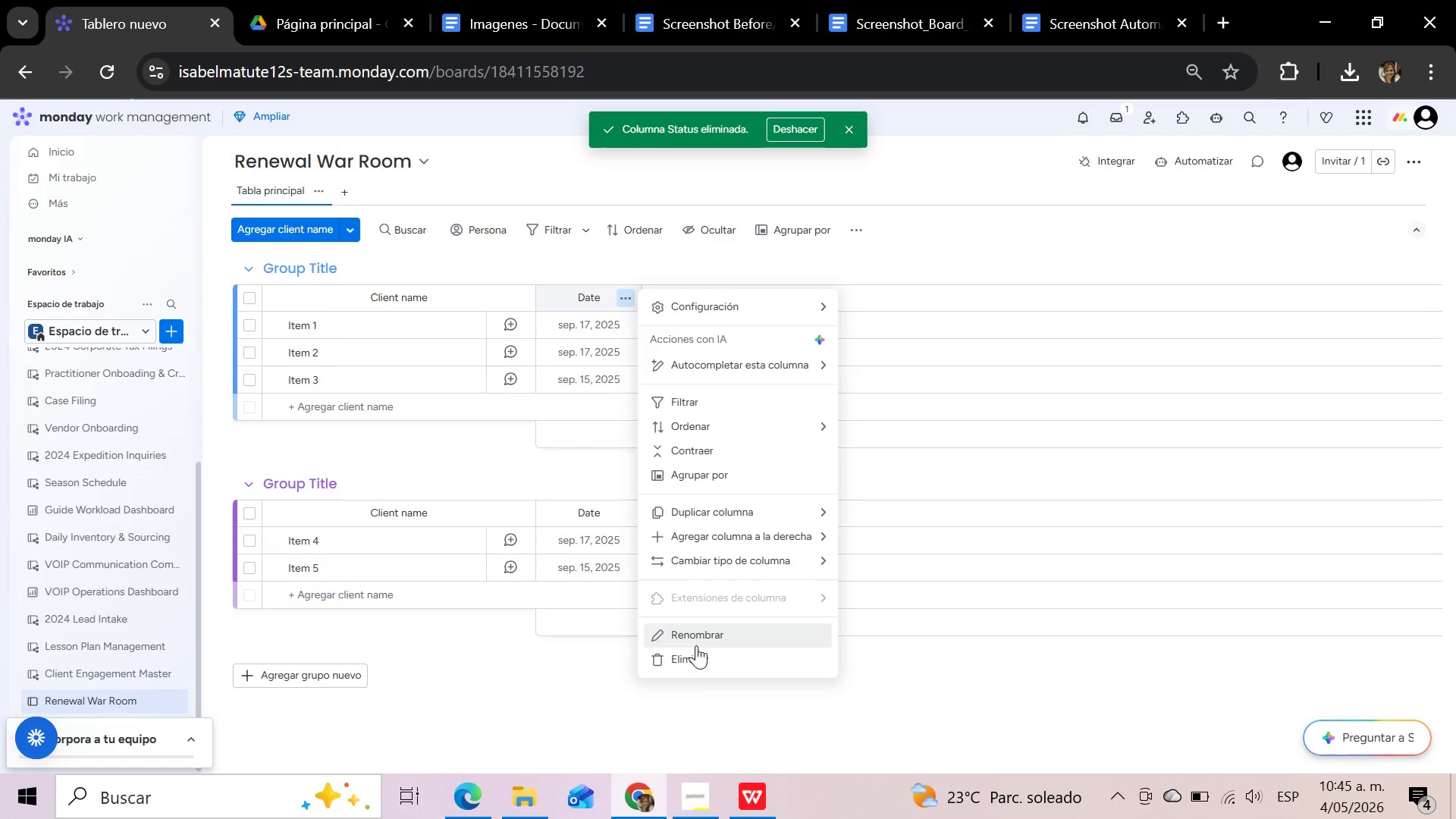 
left_click([694, 663])
 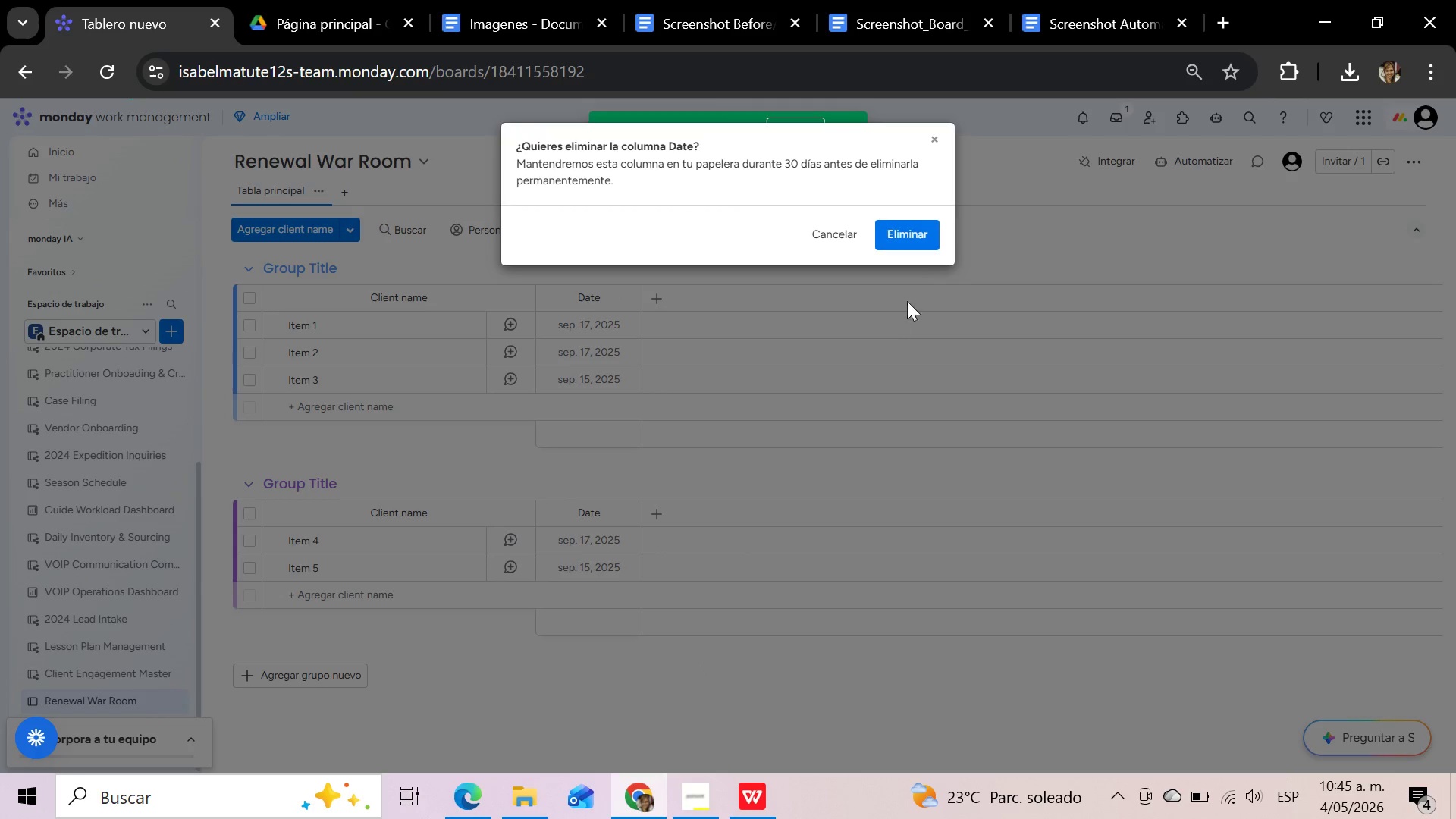 
left_click([929, 228])
 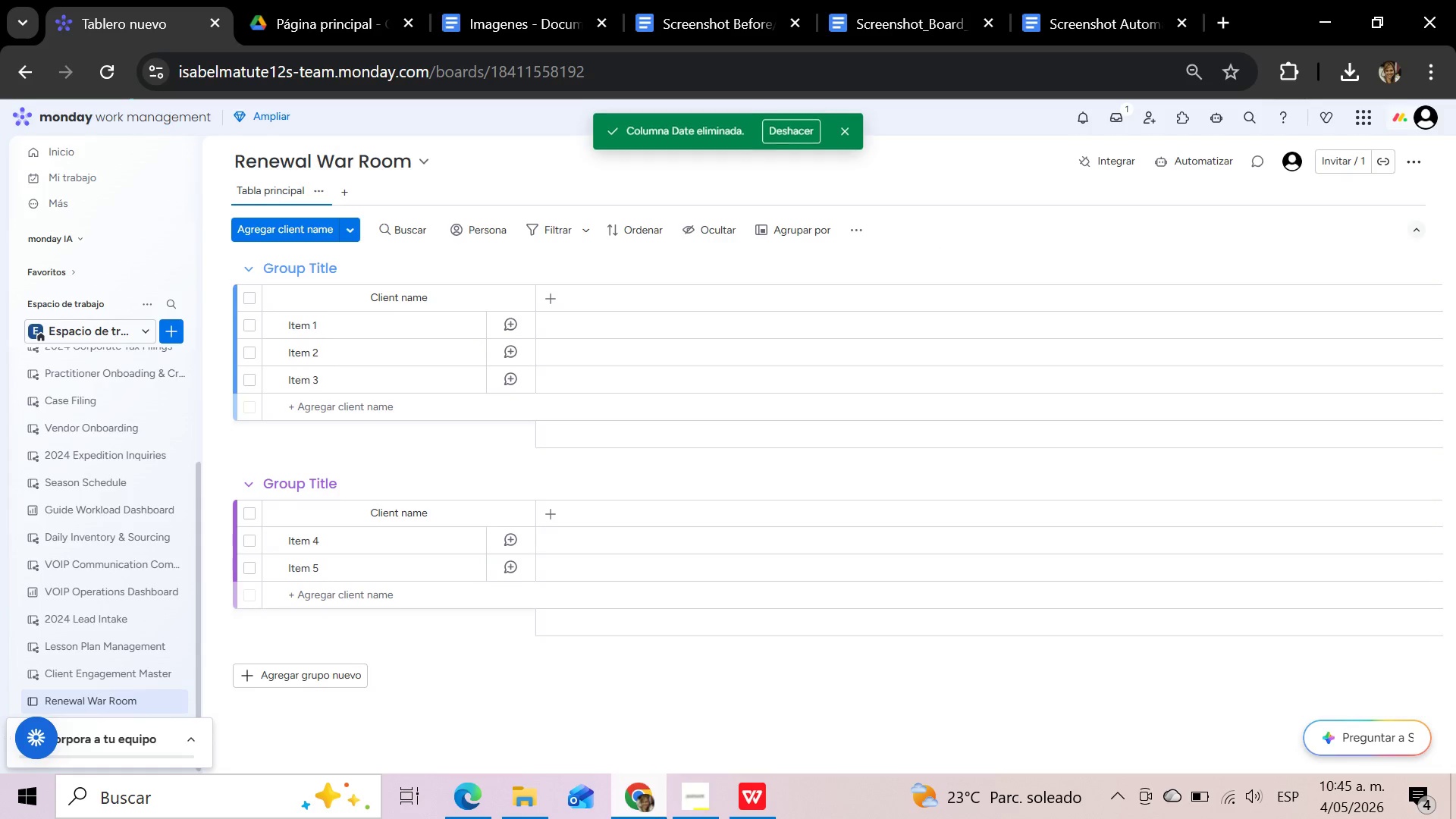 
left_click([760, 799])
 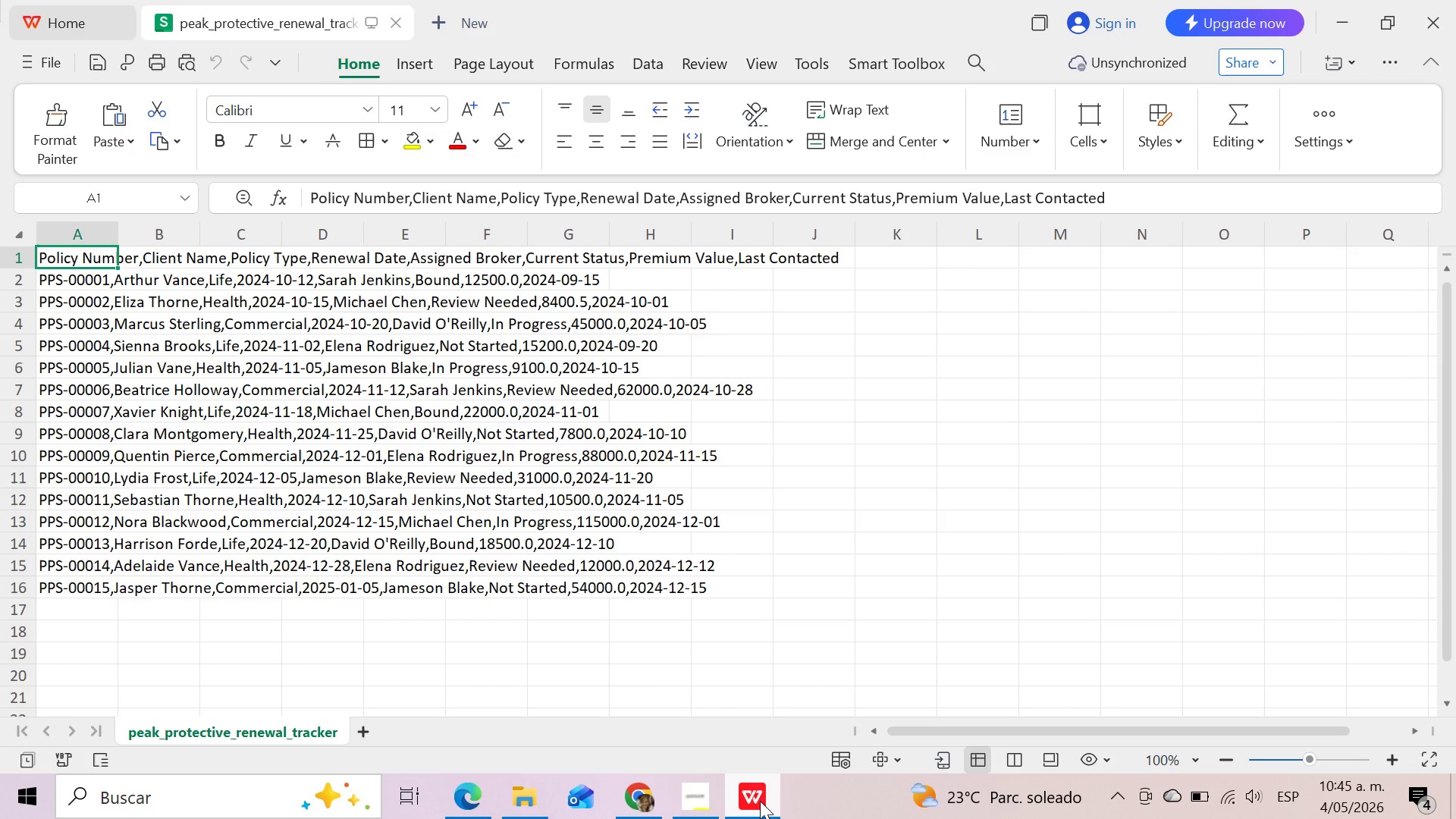 
left_click([760, 801])
 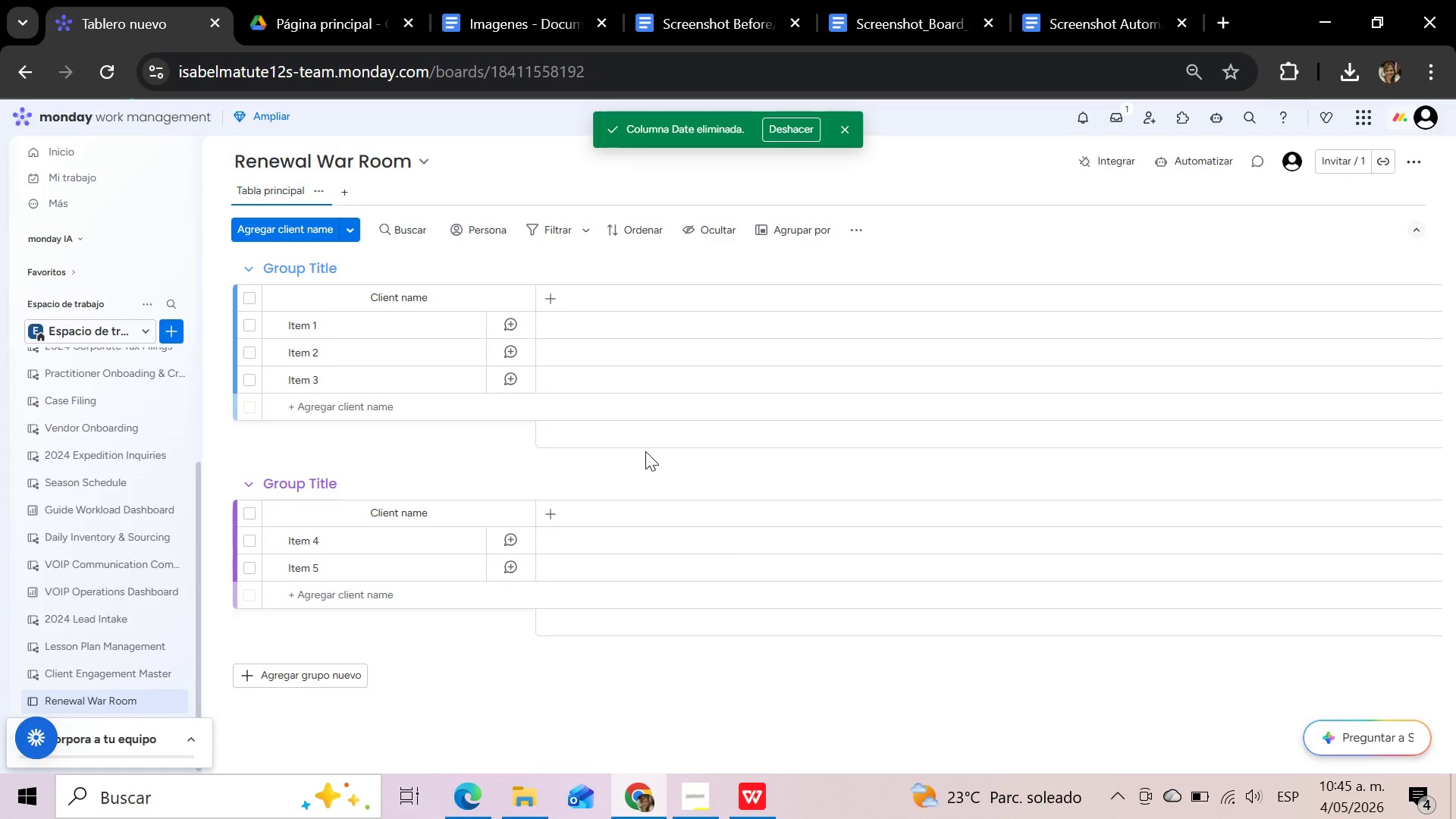 
wait(5.98)
 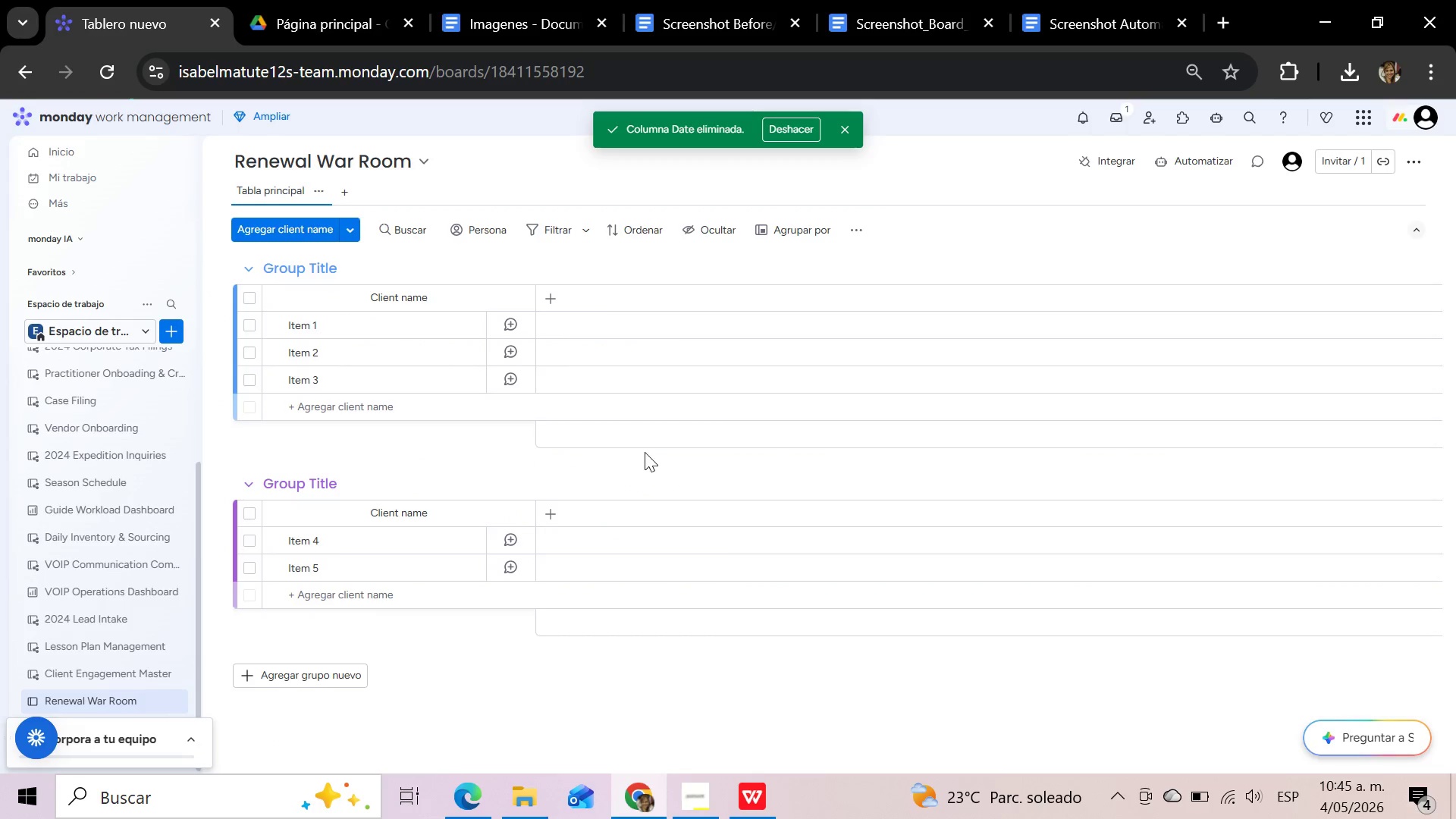 
left_click([761, 798])
 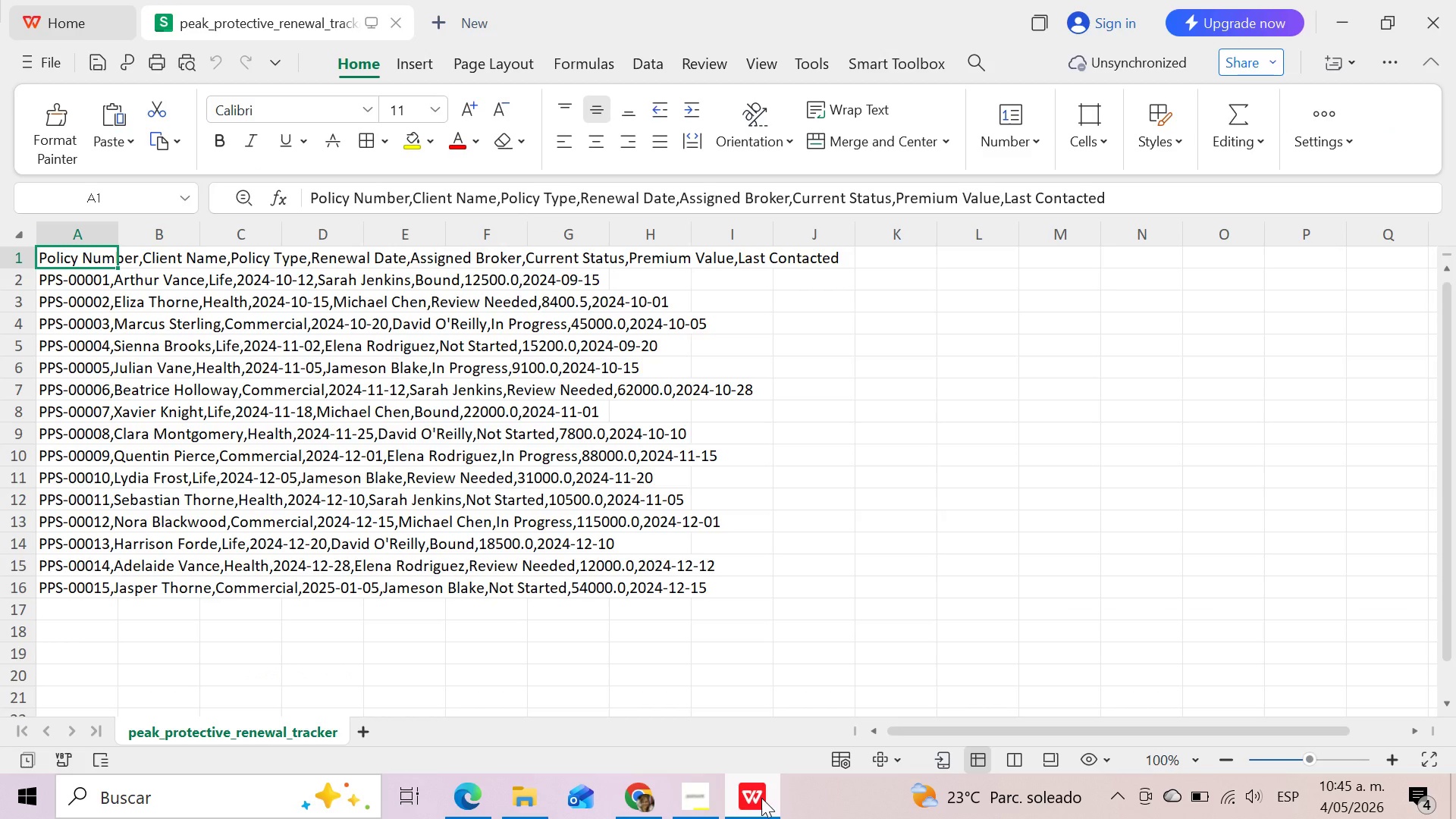 
left_click([761, 798])
 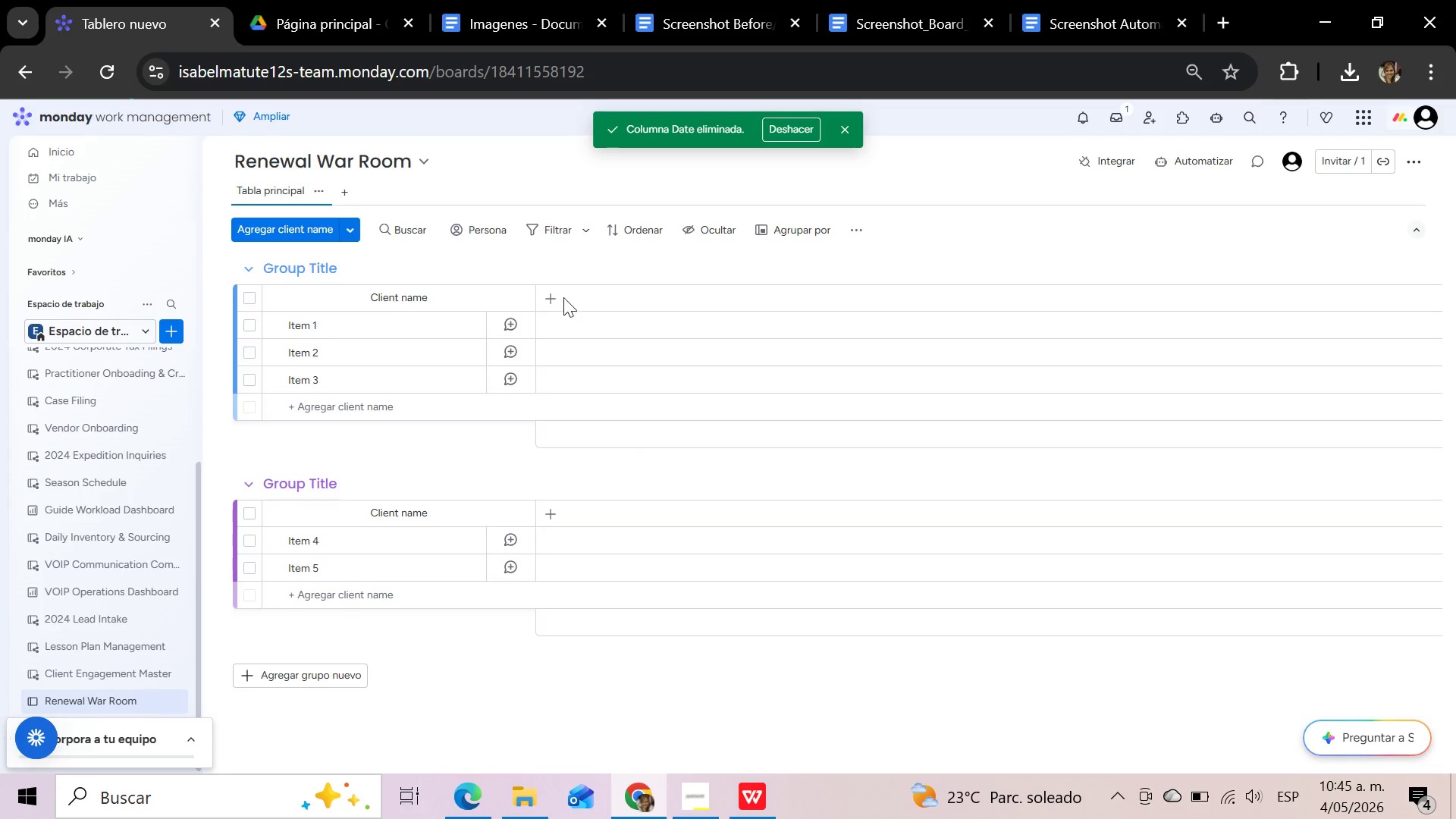 
left_click([551, 297])
 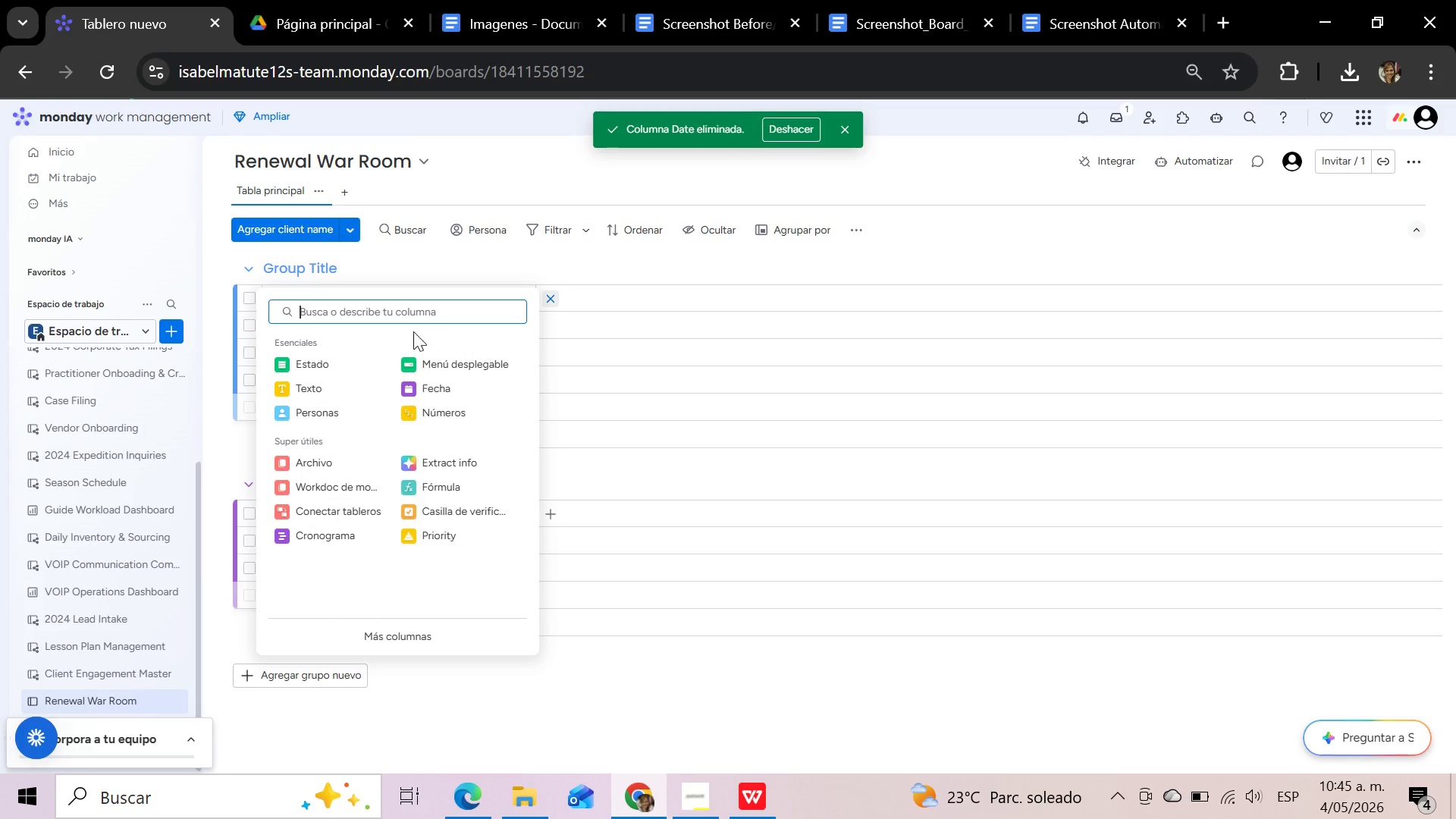 
left_click([331, 389])
 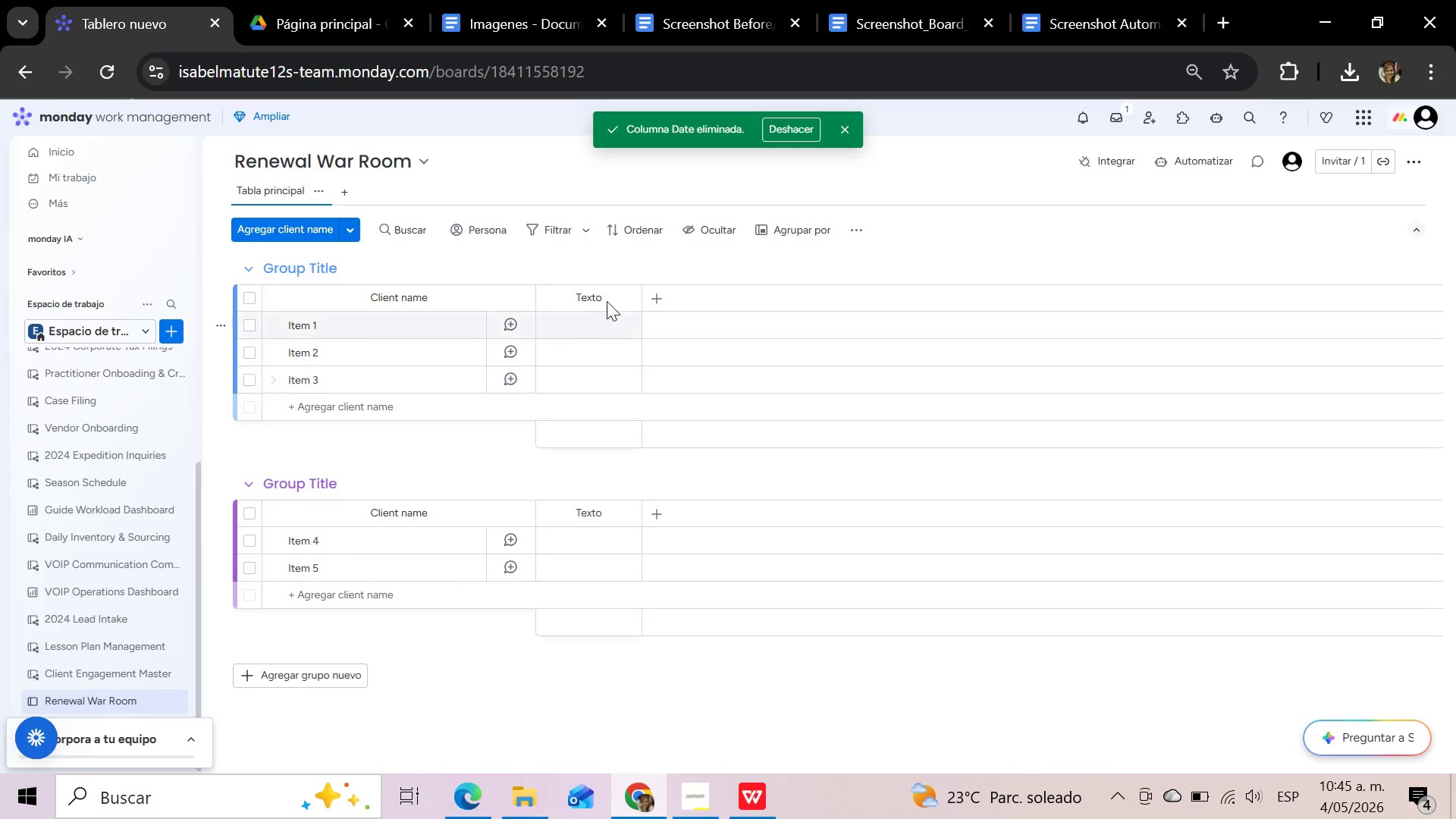 
left_click([600, 295])
 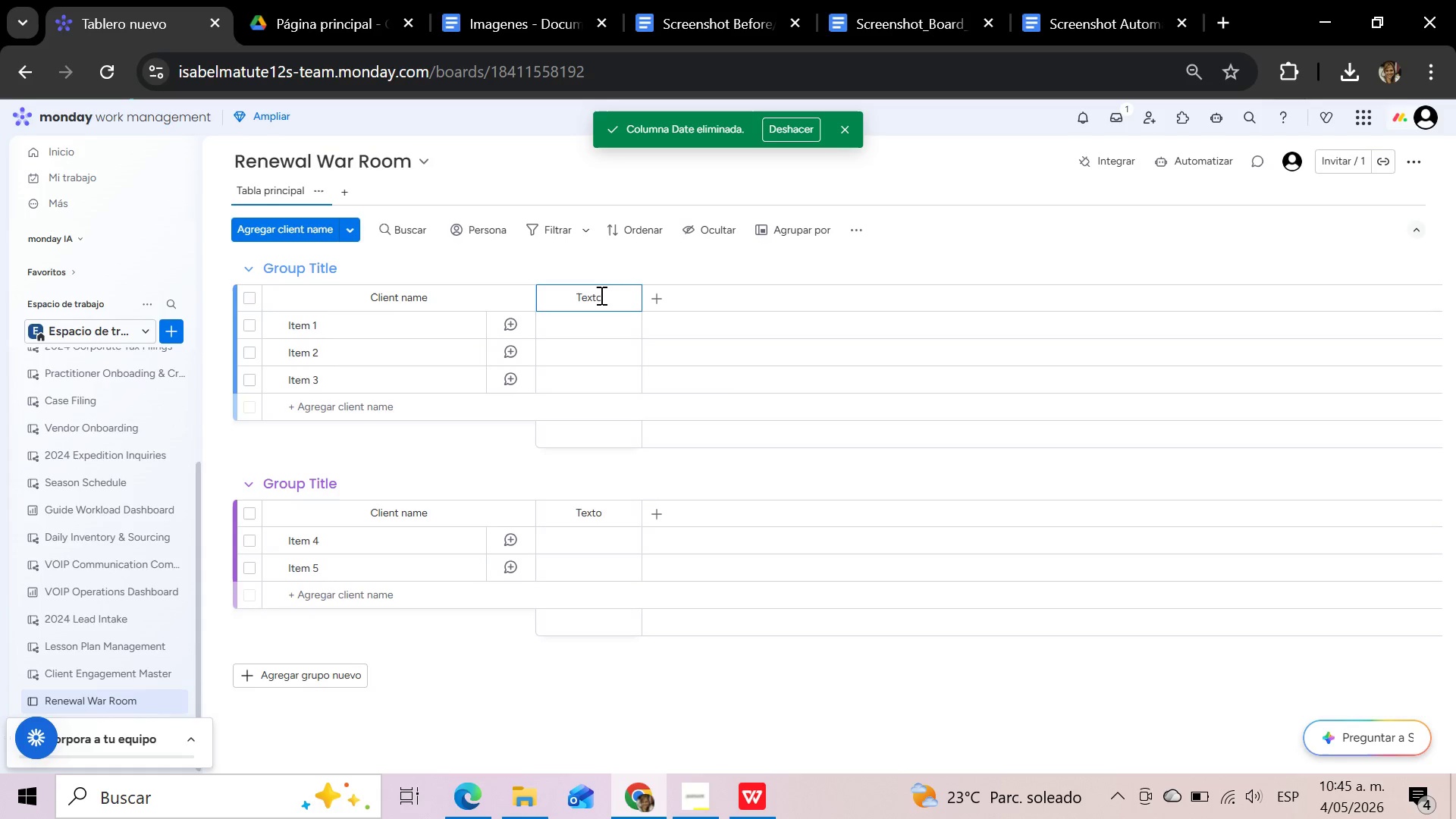 
hold_key(key=Backspace, duration=0.84)
 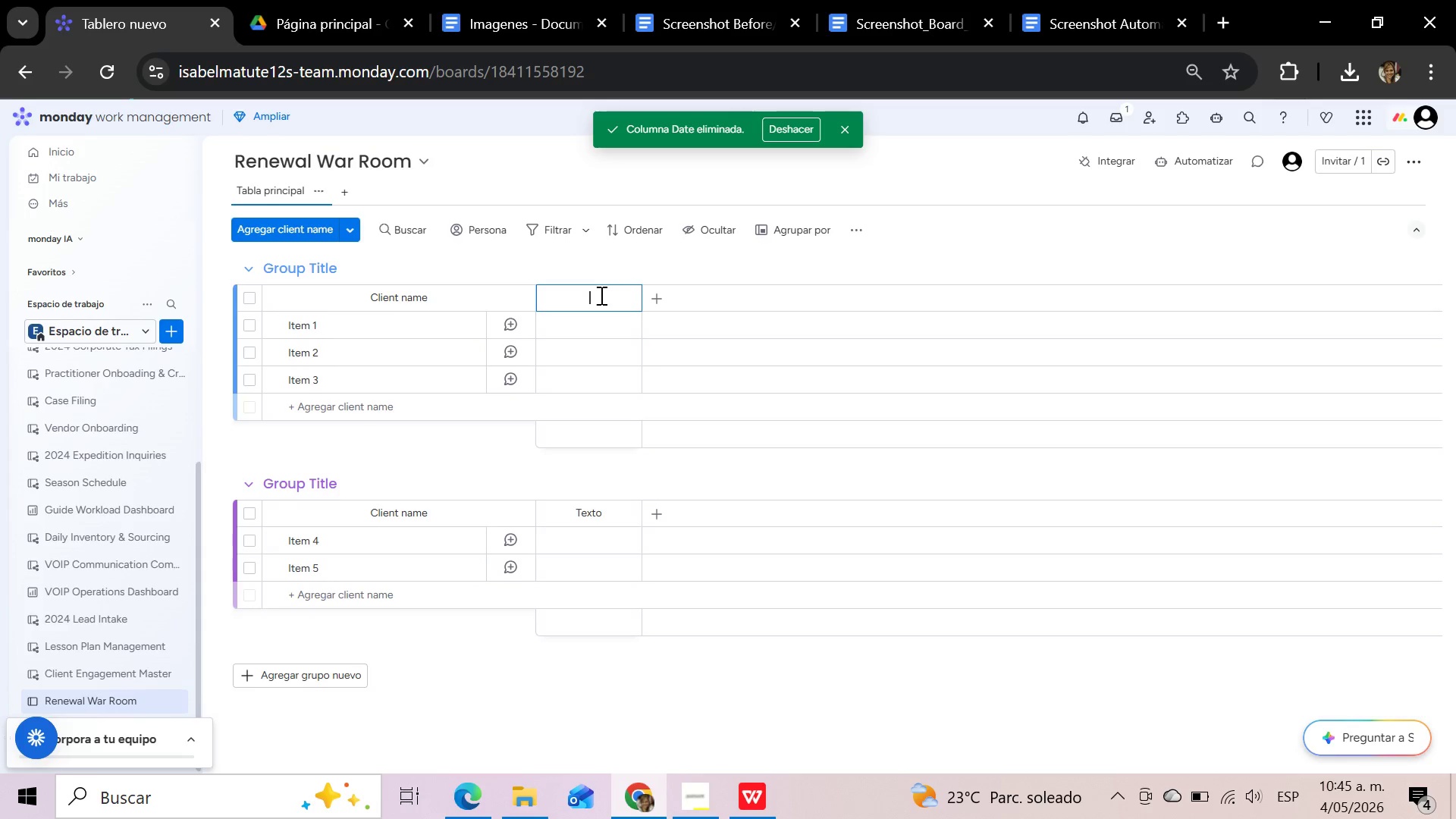 
type(Policy Number)
 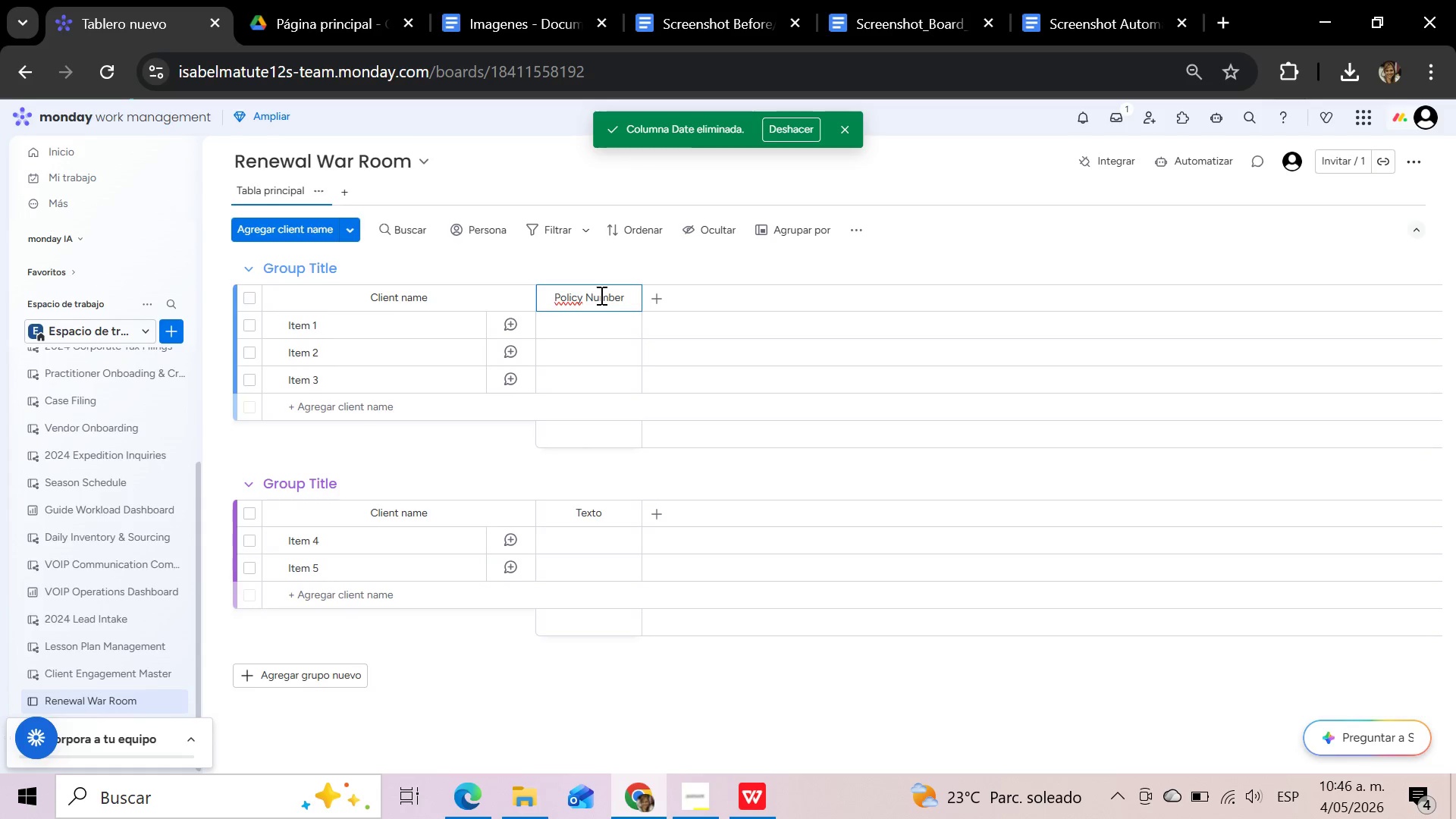 
wait(15.64)
 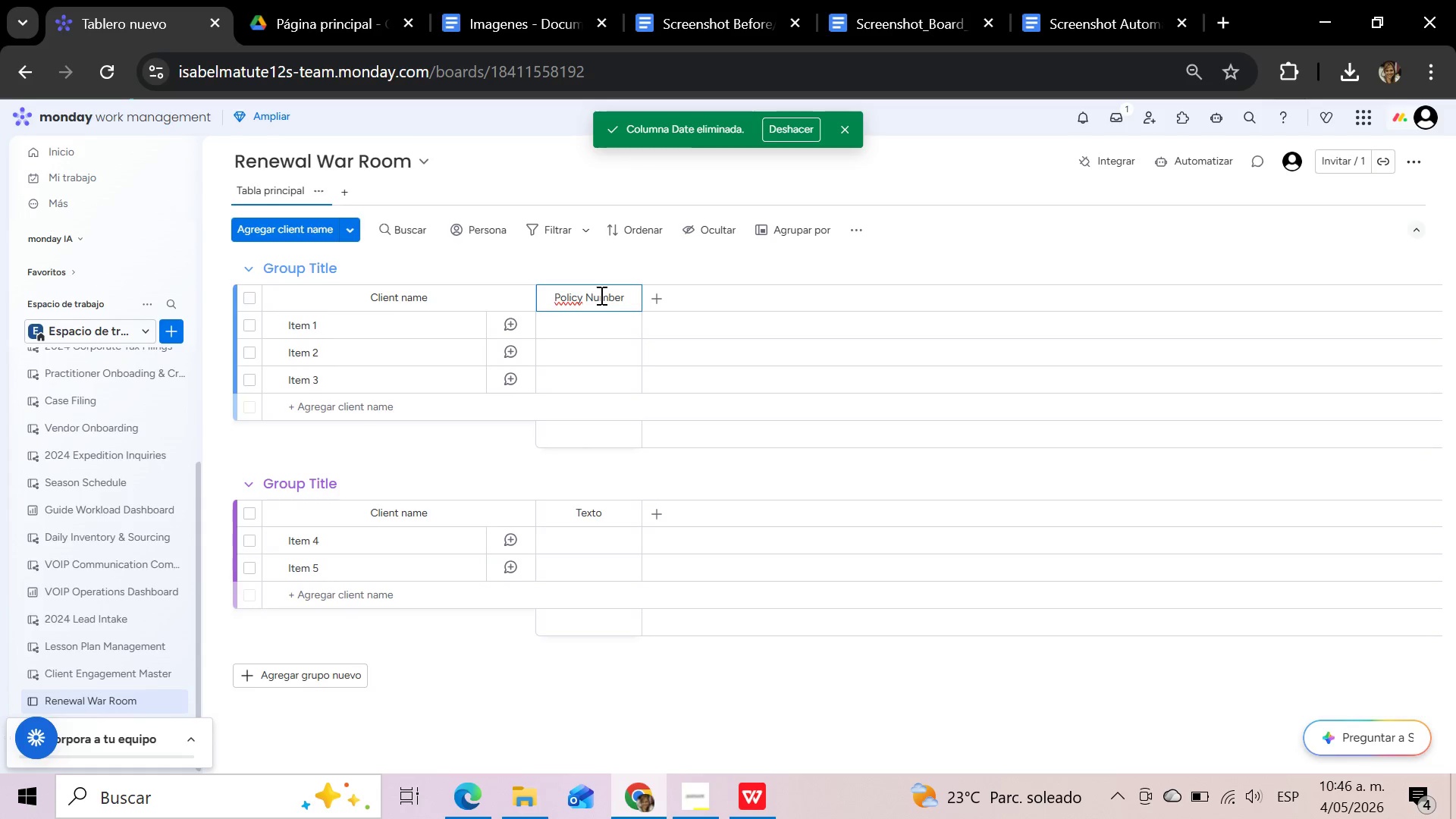 
left_click([708, 273])
 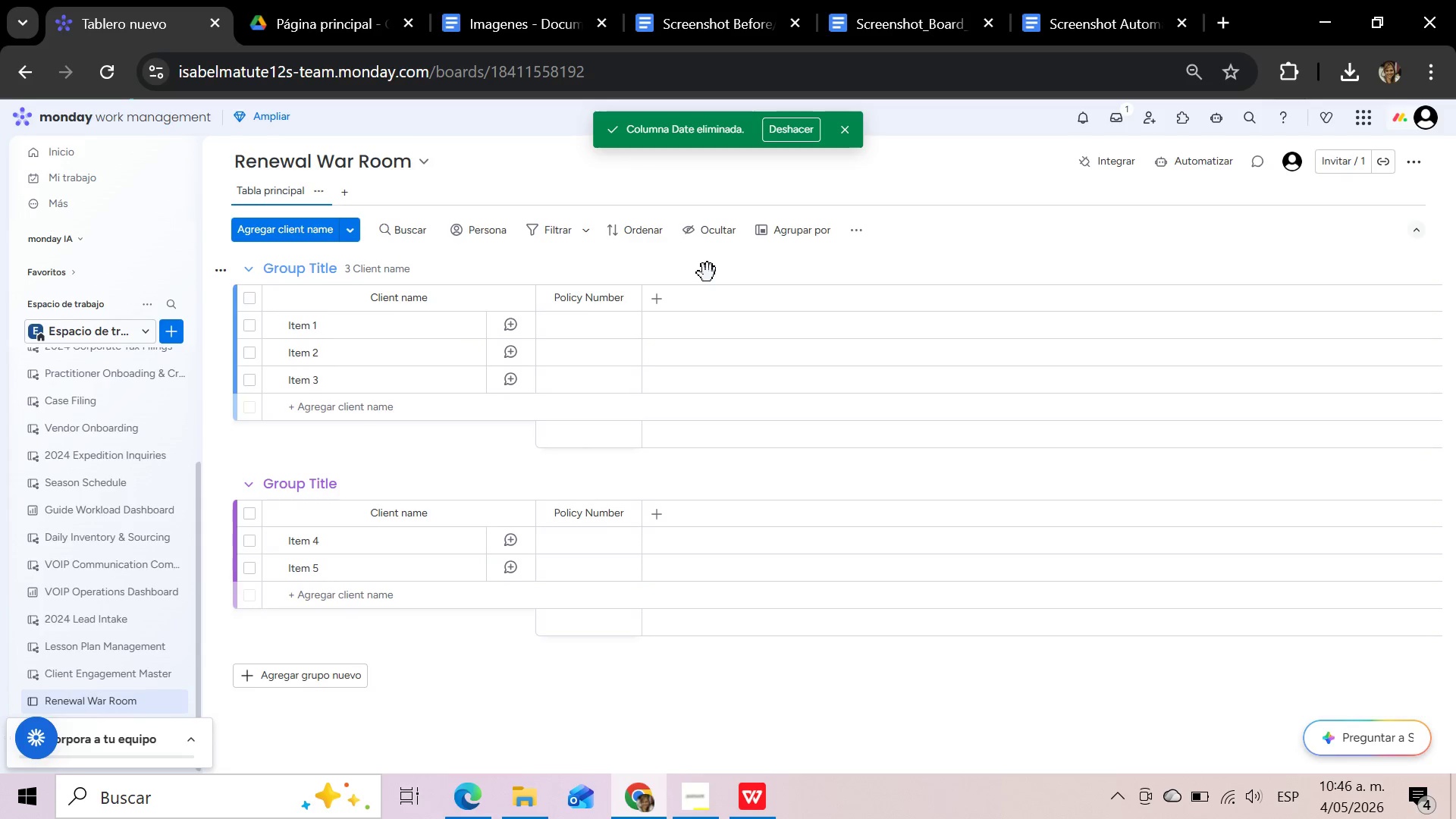 
wait(7.94)
 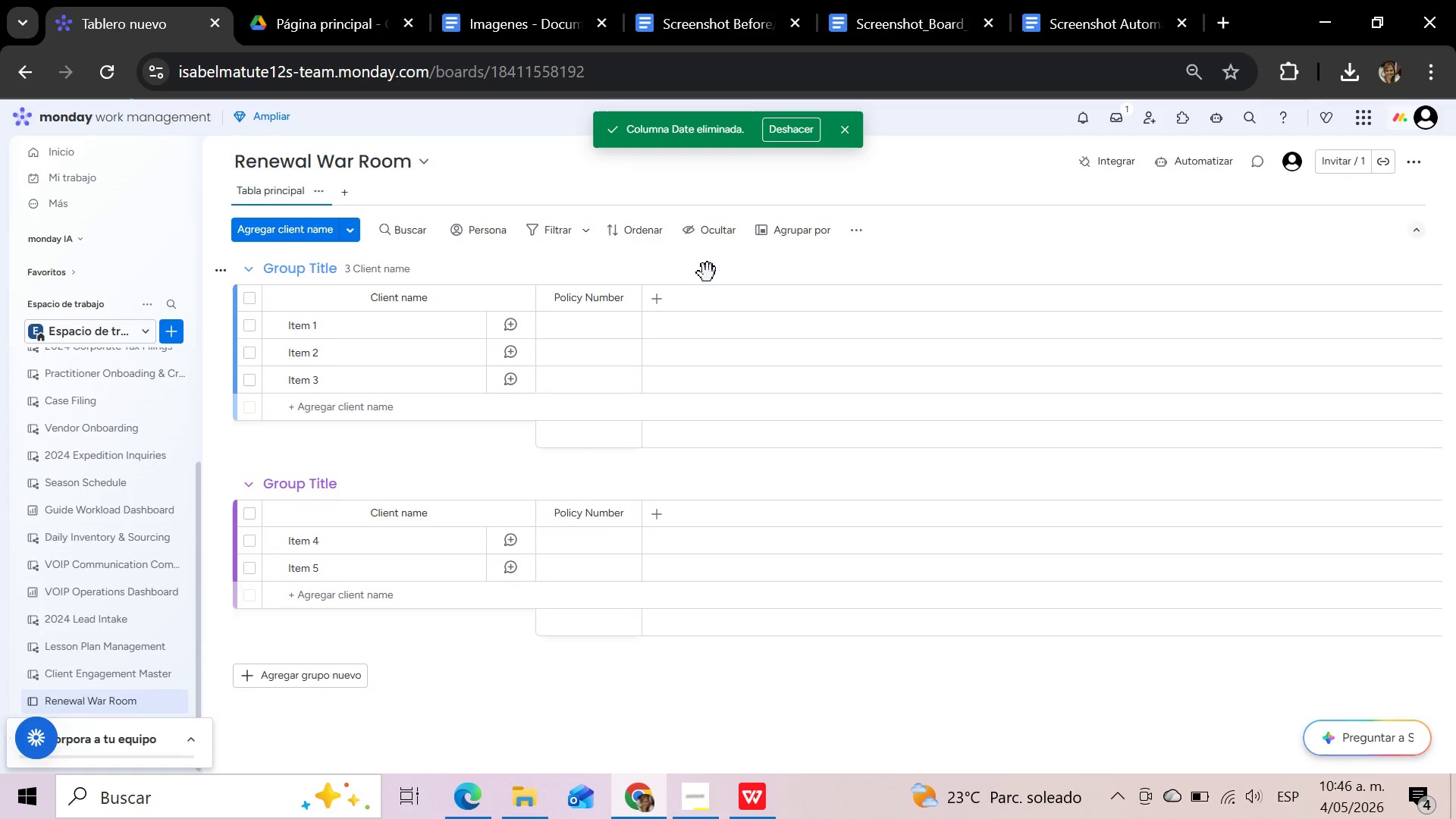 
left_click([767, 799])
 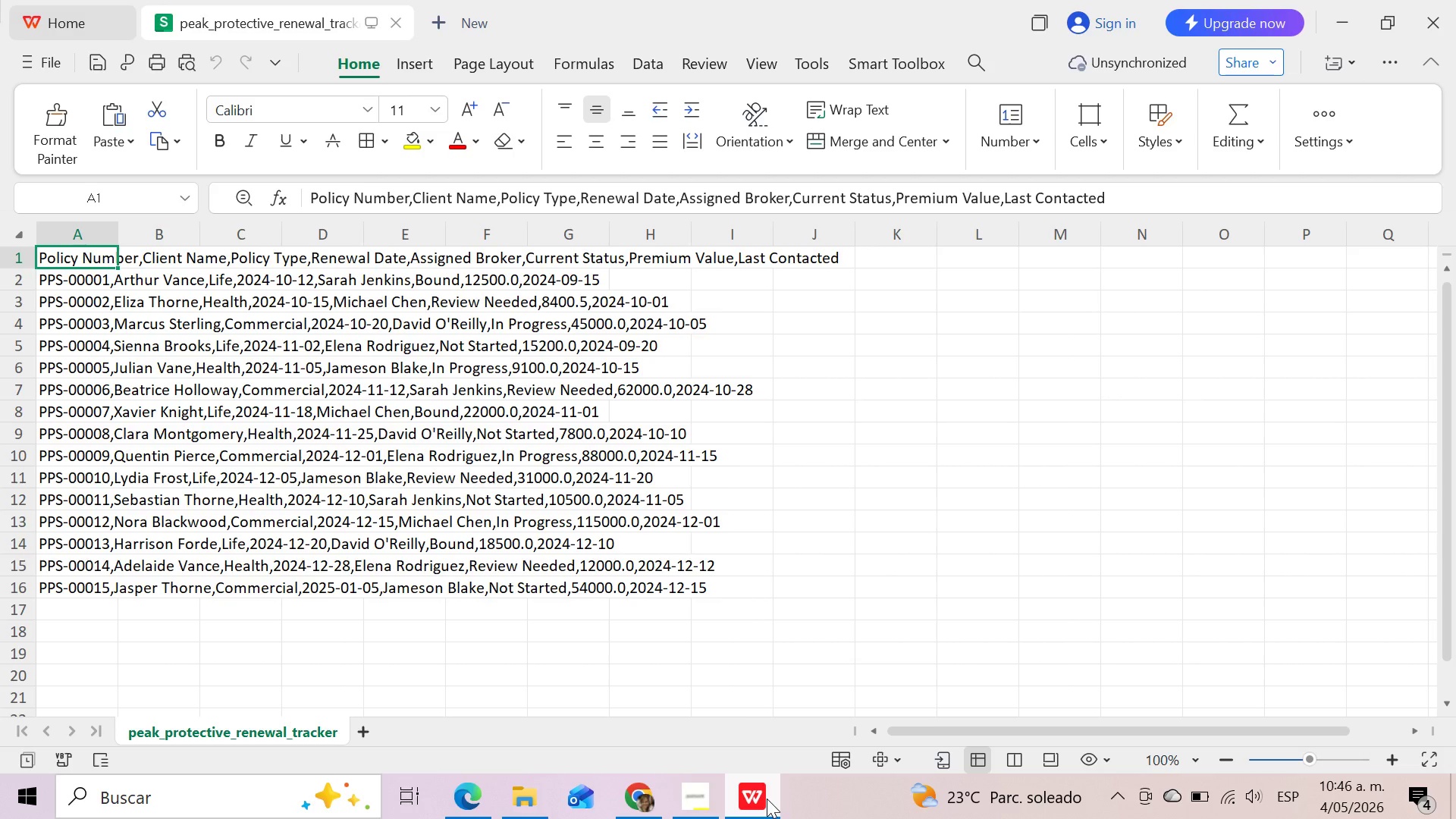 
left_click([767, 799])
 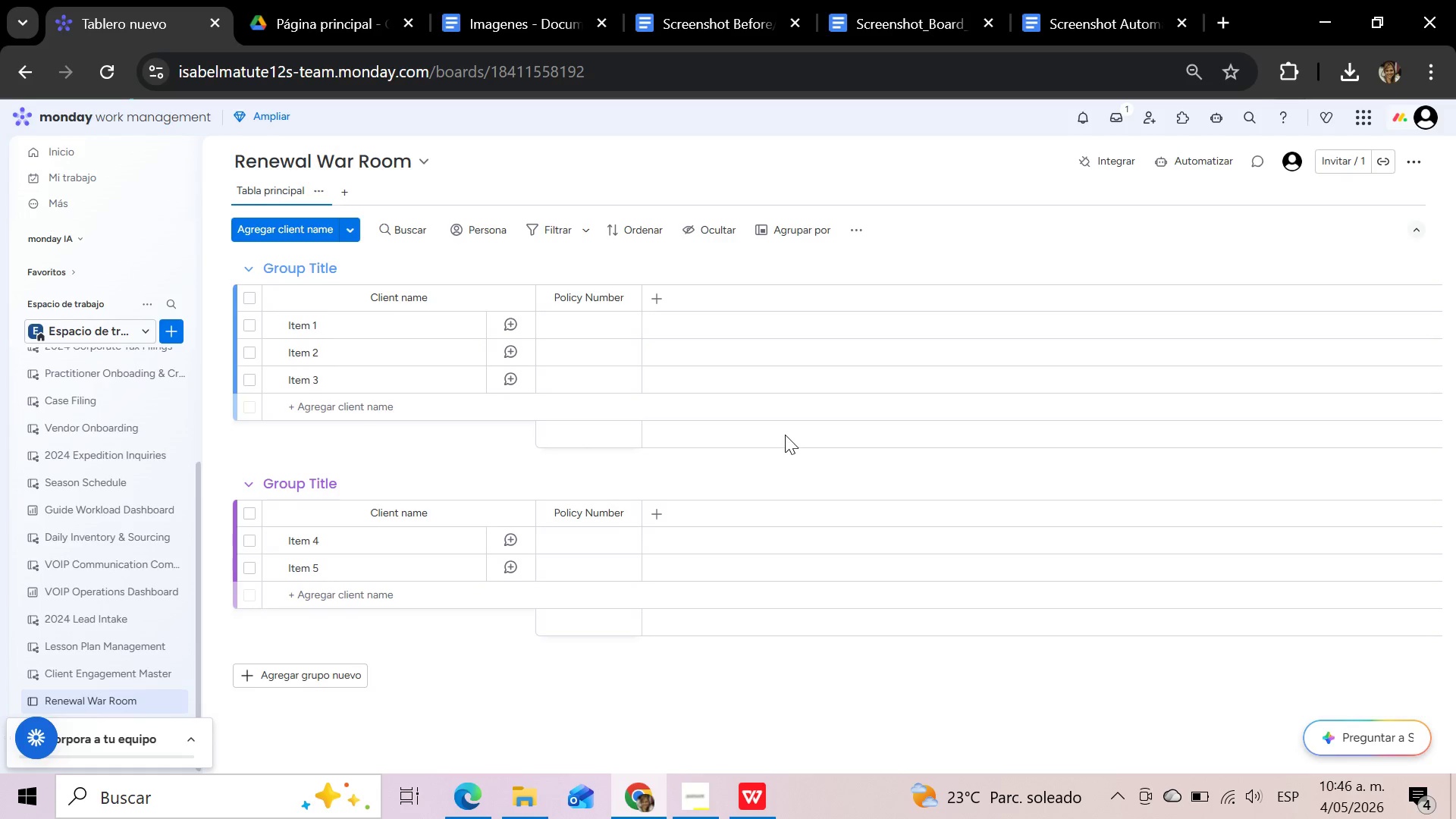 
wait(13.5)
 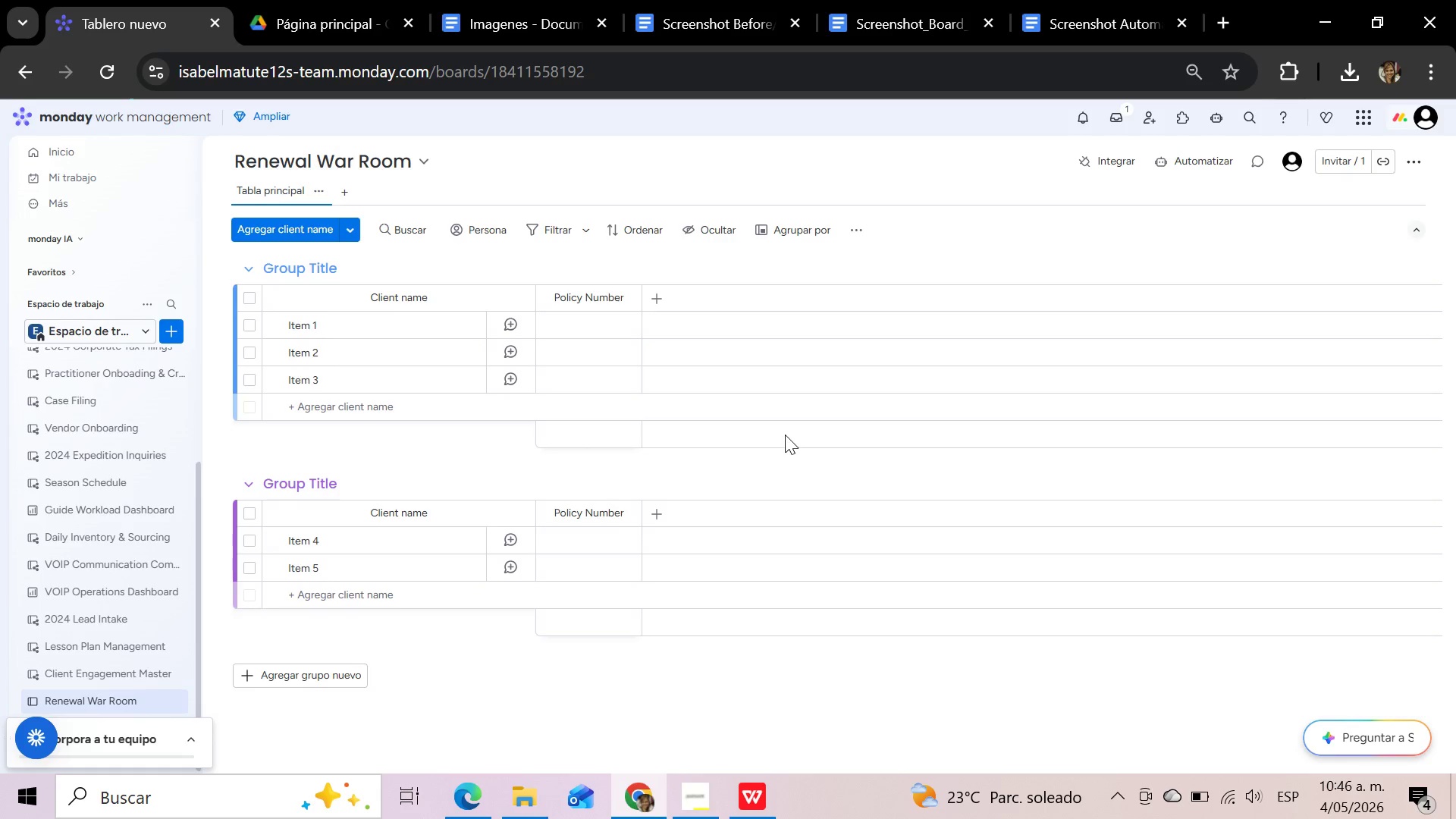 
left_click([708, 800])